 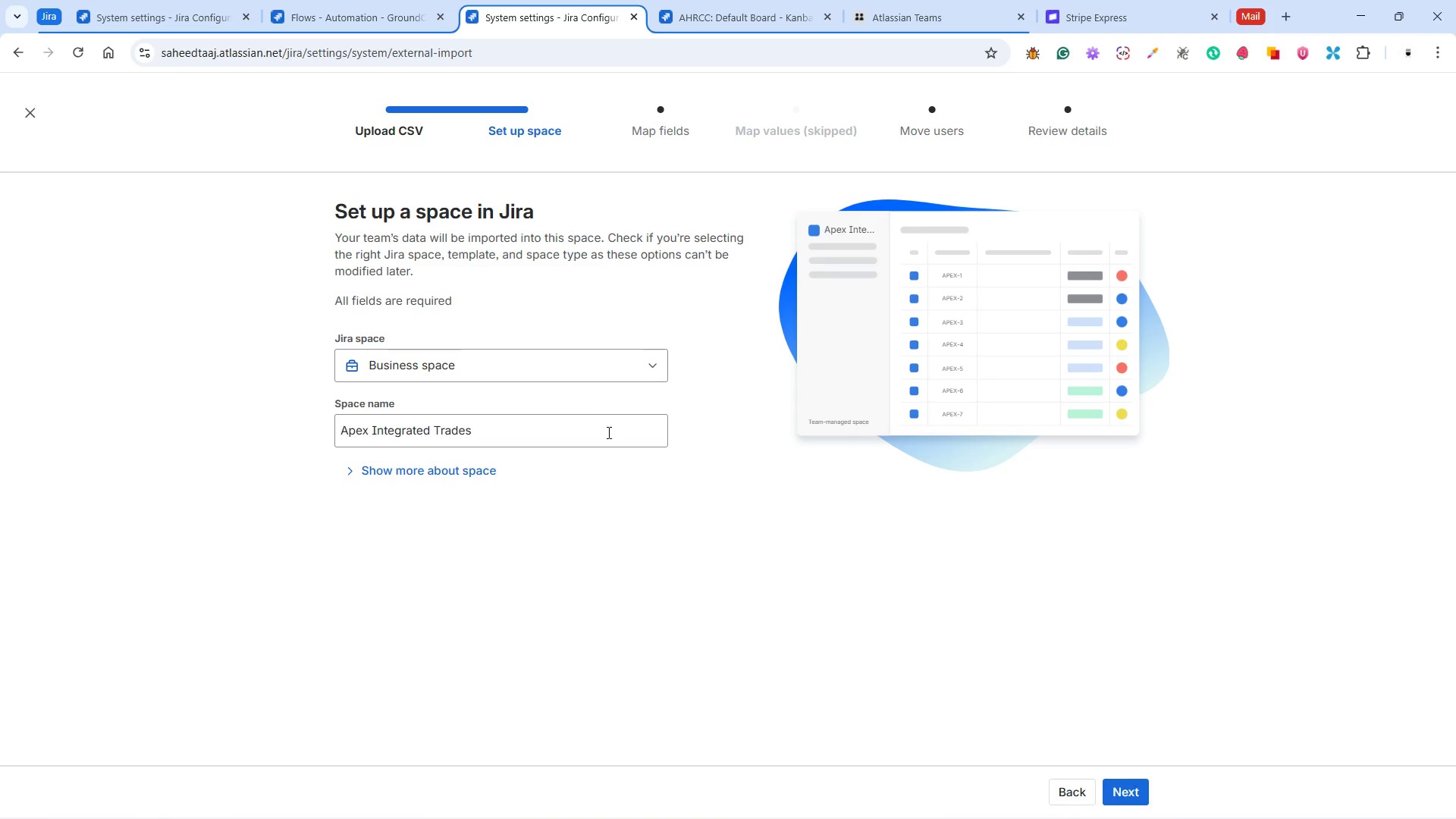 
left_click([1062, 796])
 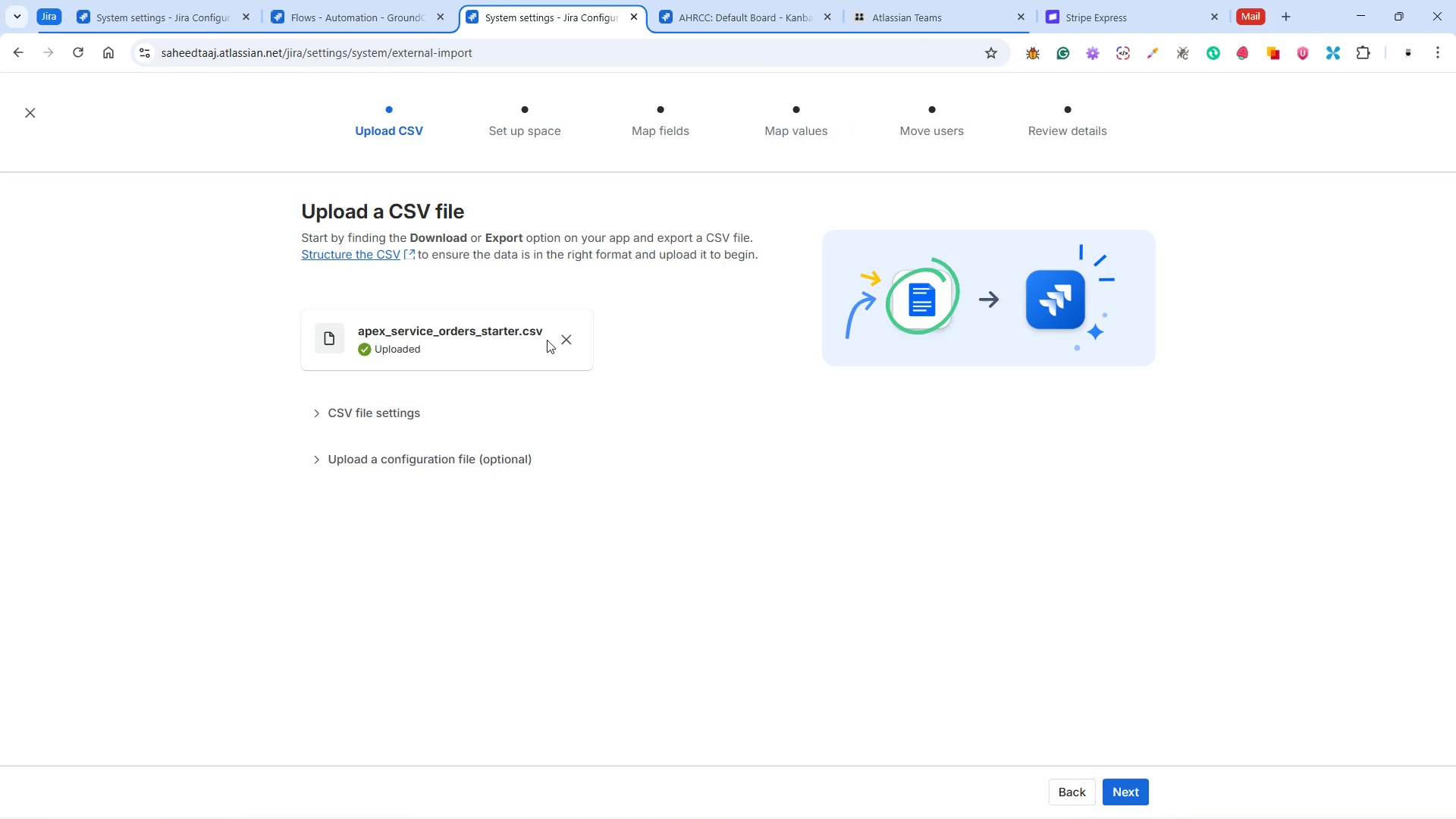 
left_click([565, 339])
 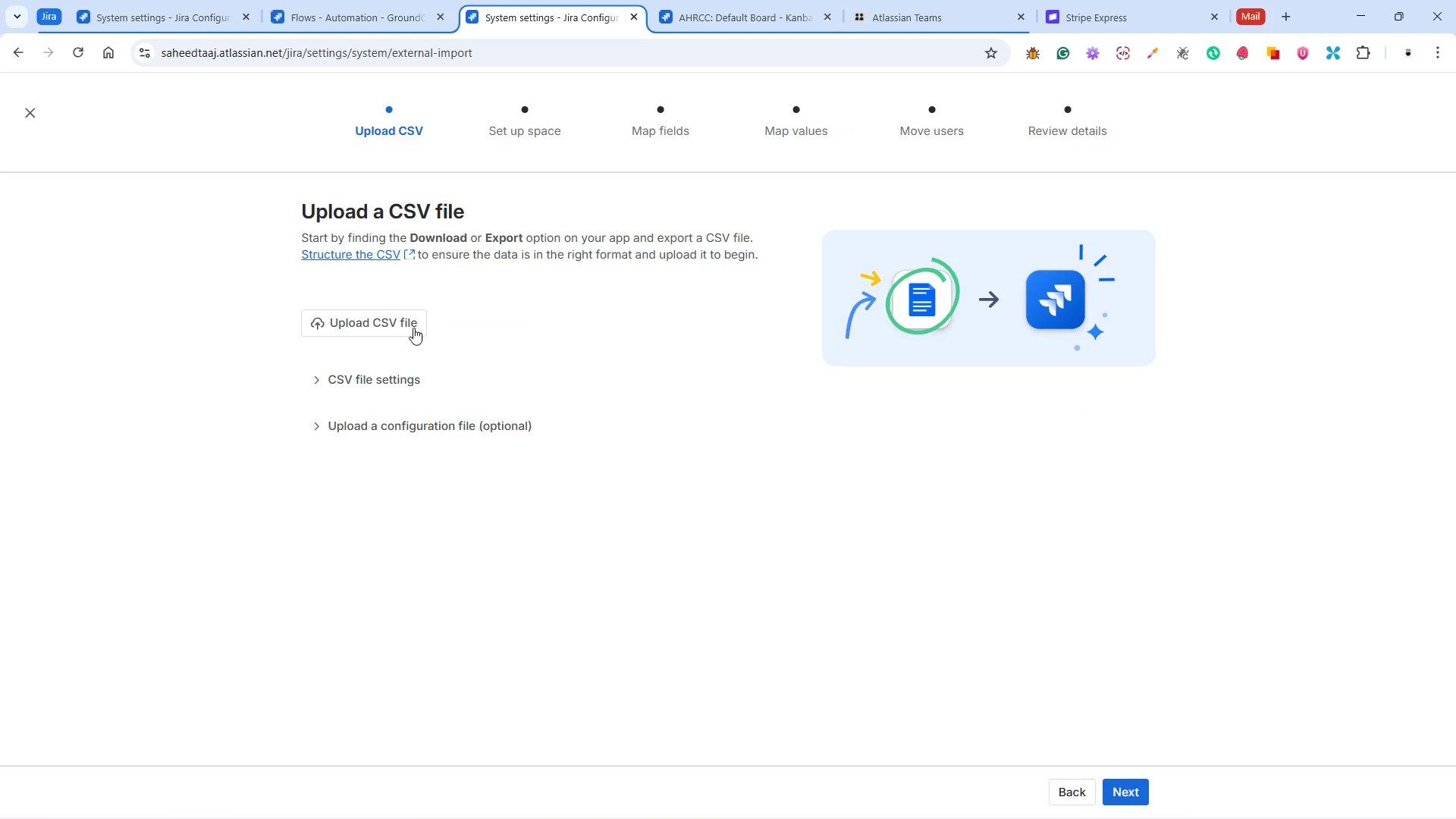 
left_click([392, 319])
 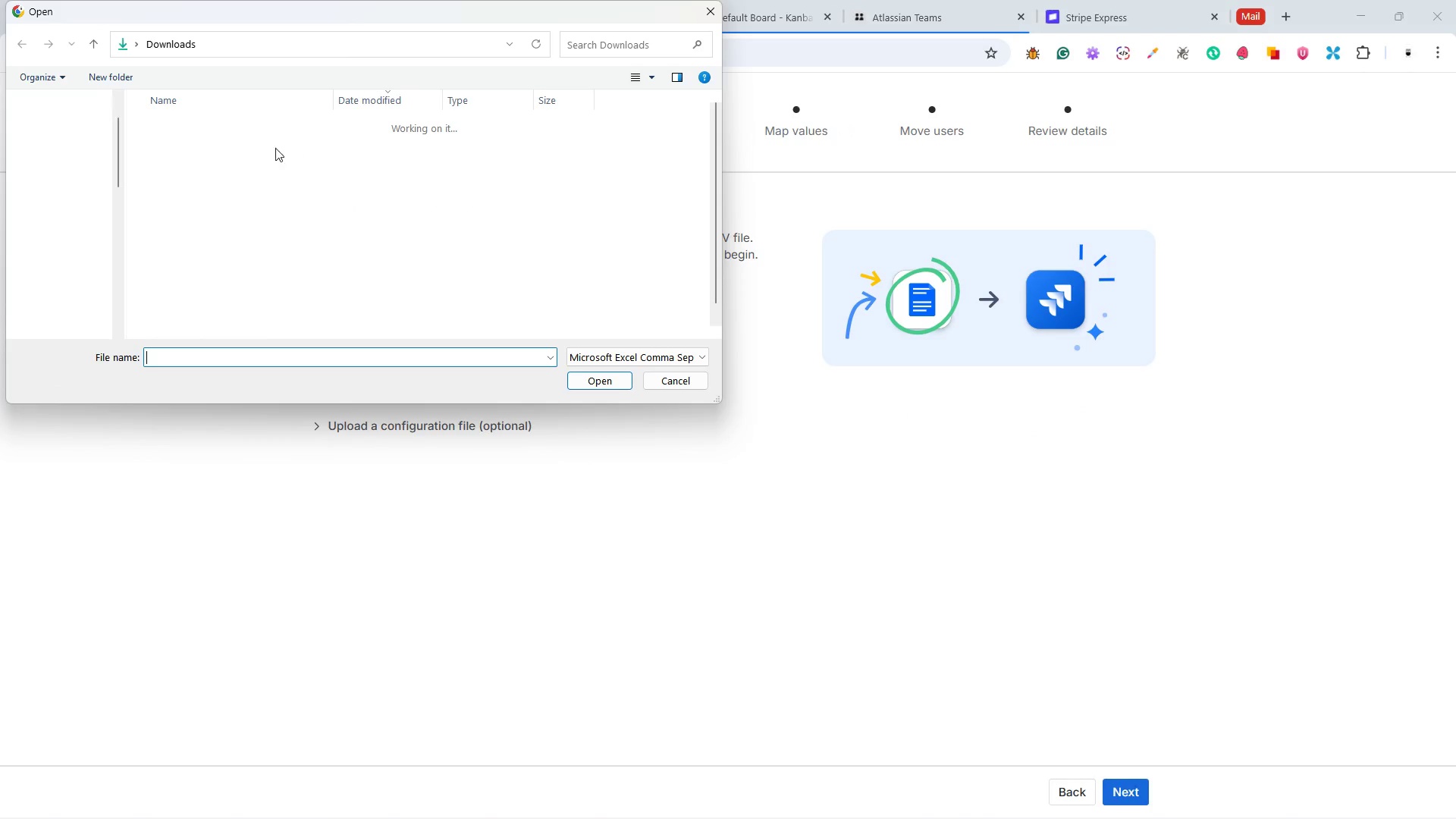 
left_click([238, 148])
 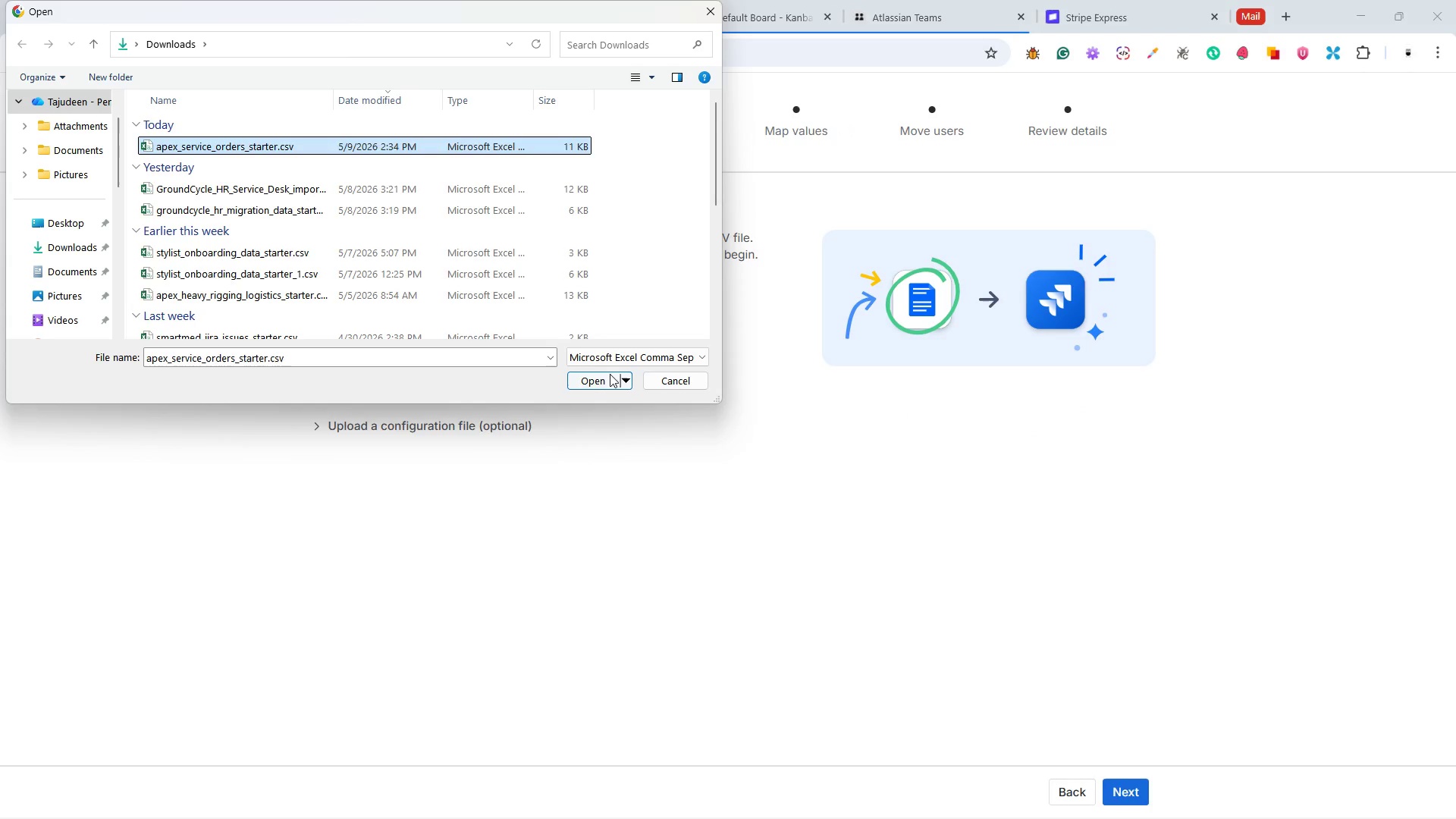 
left_click([593, 381])
 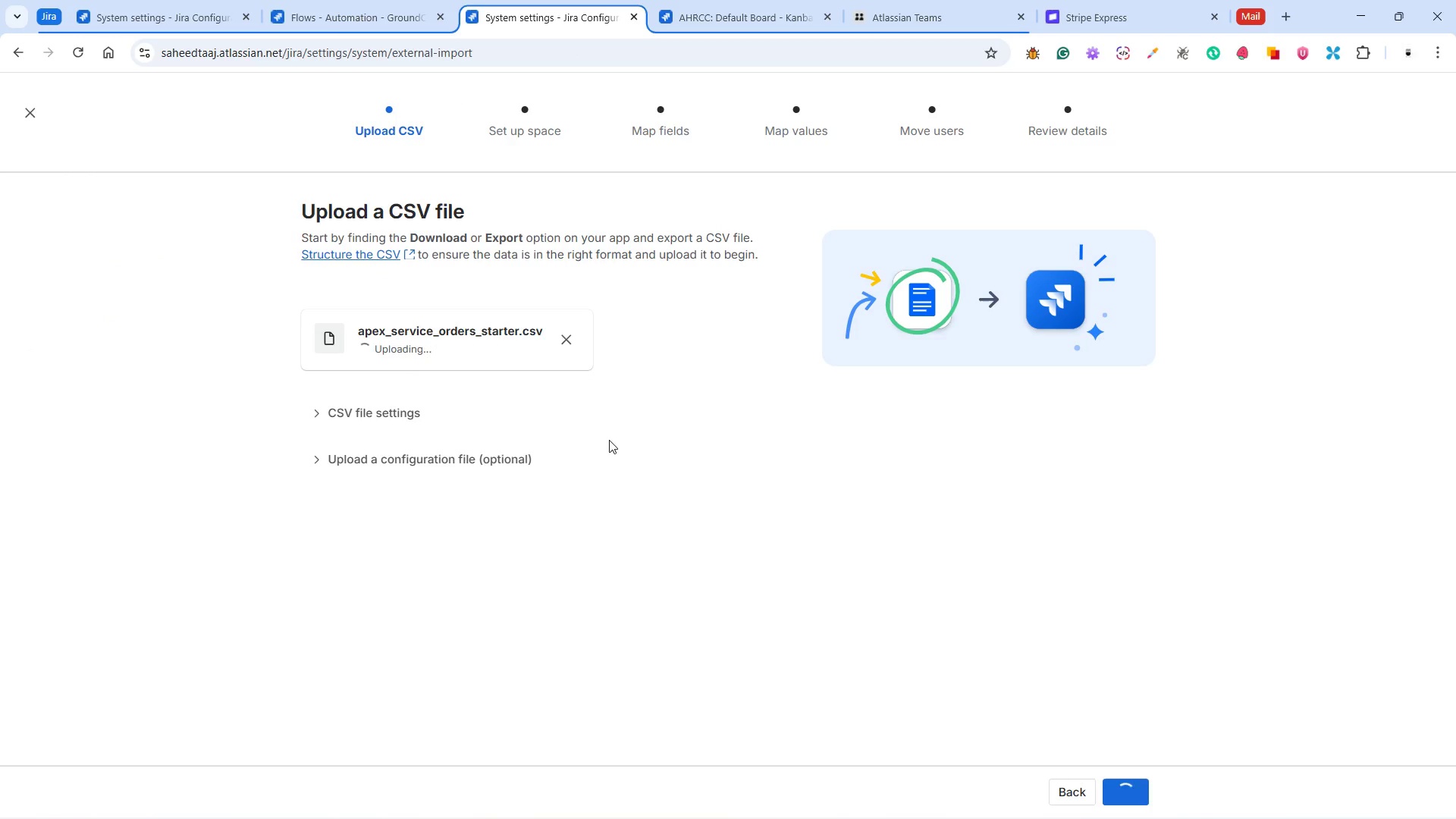 
wait(8.91)
 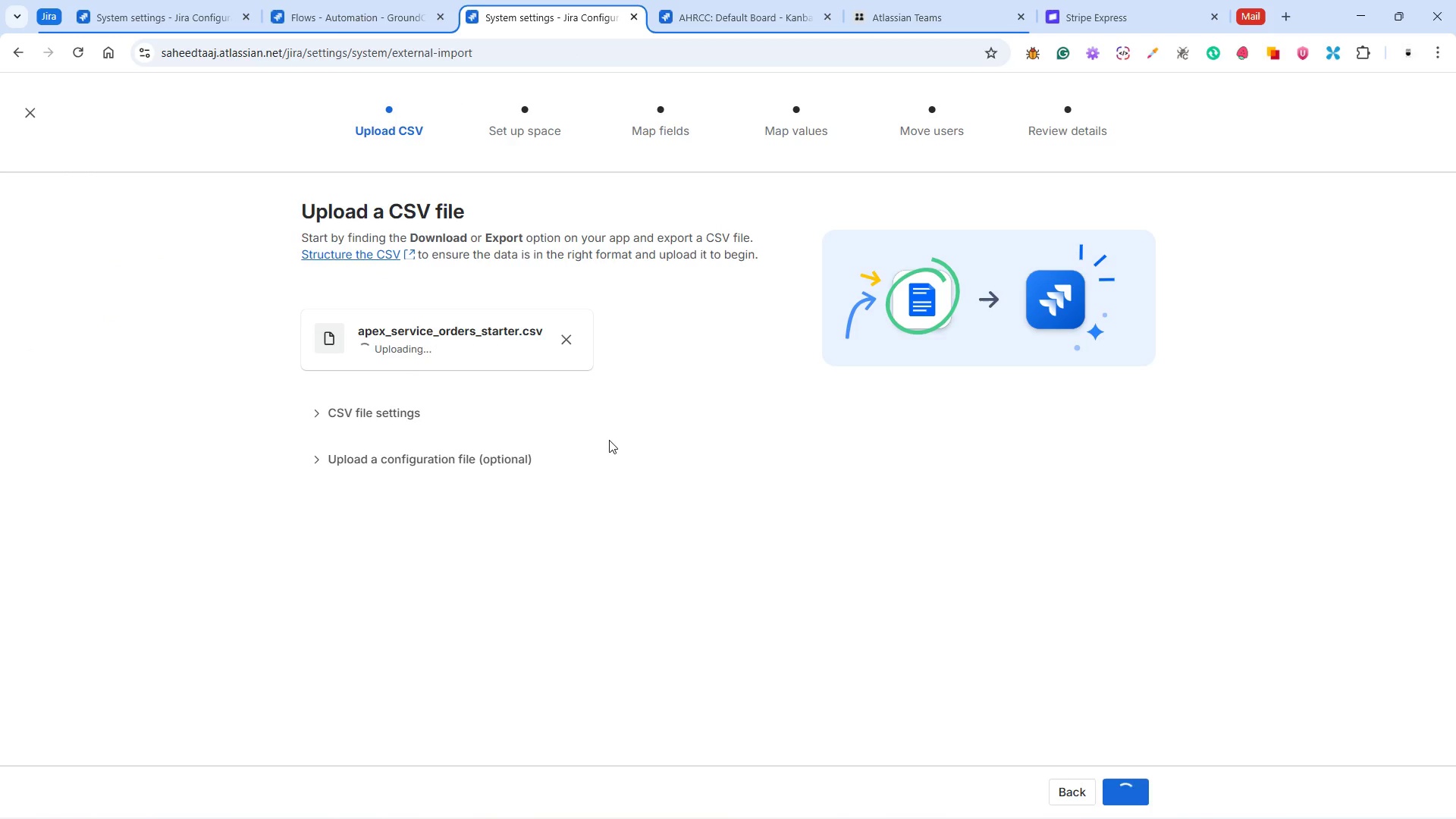 
left_click([1128, 781])
 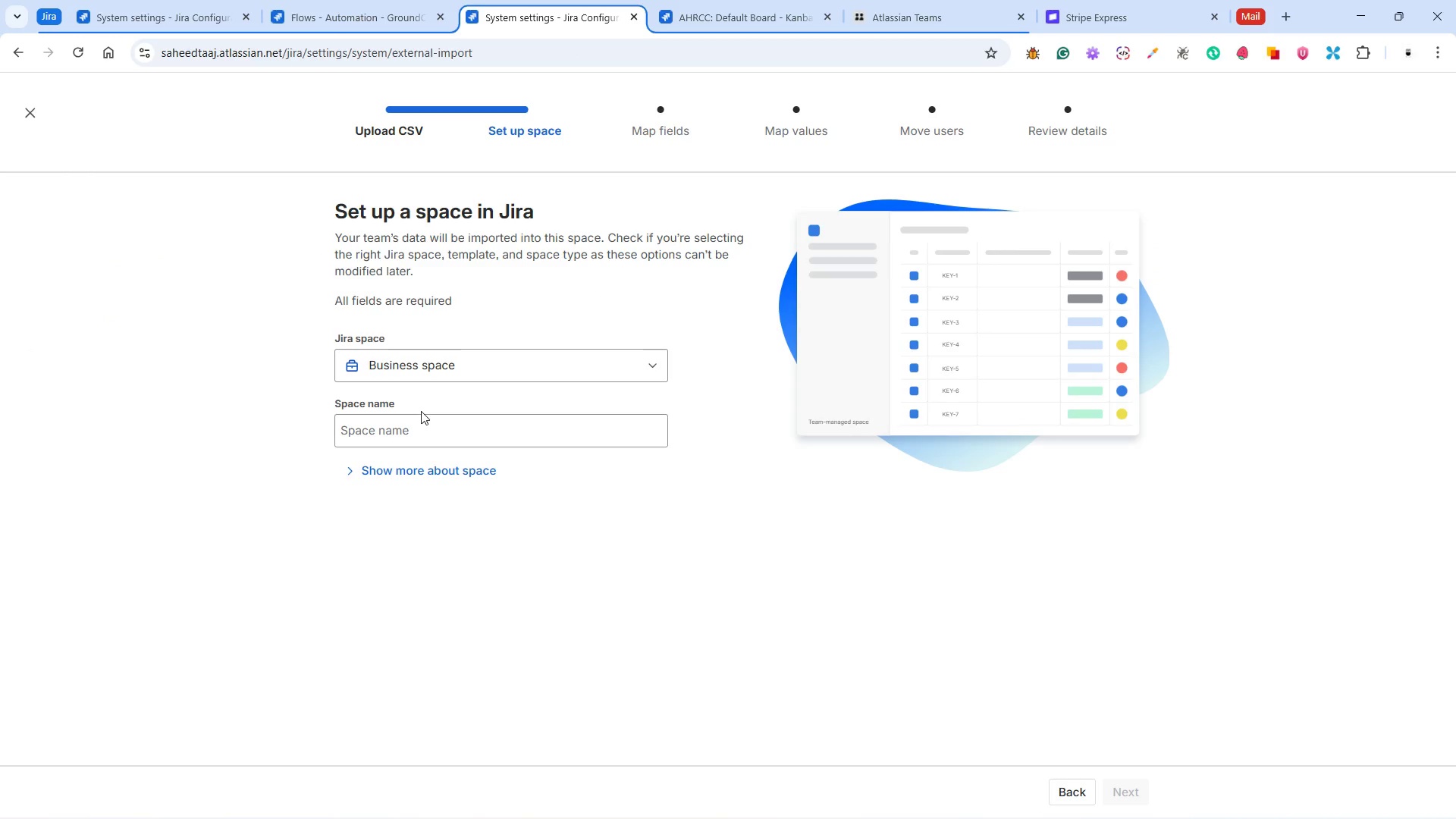 
left_click([410, 430])
 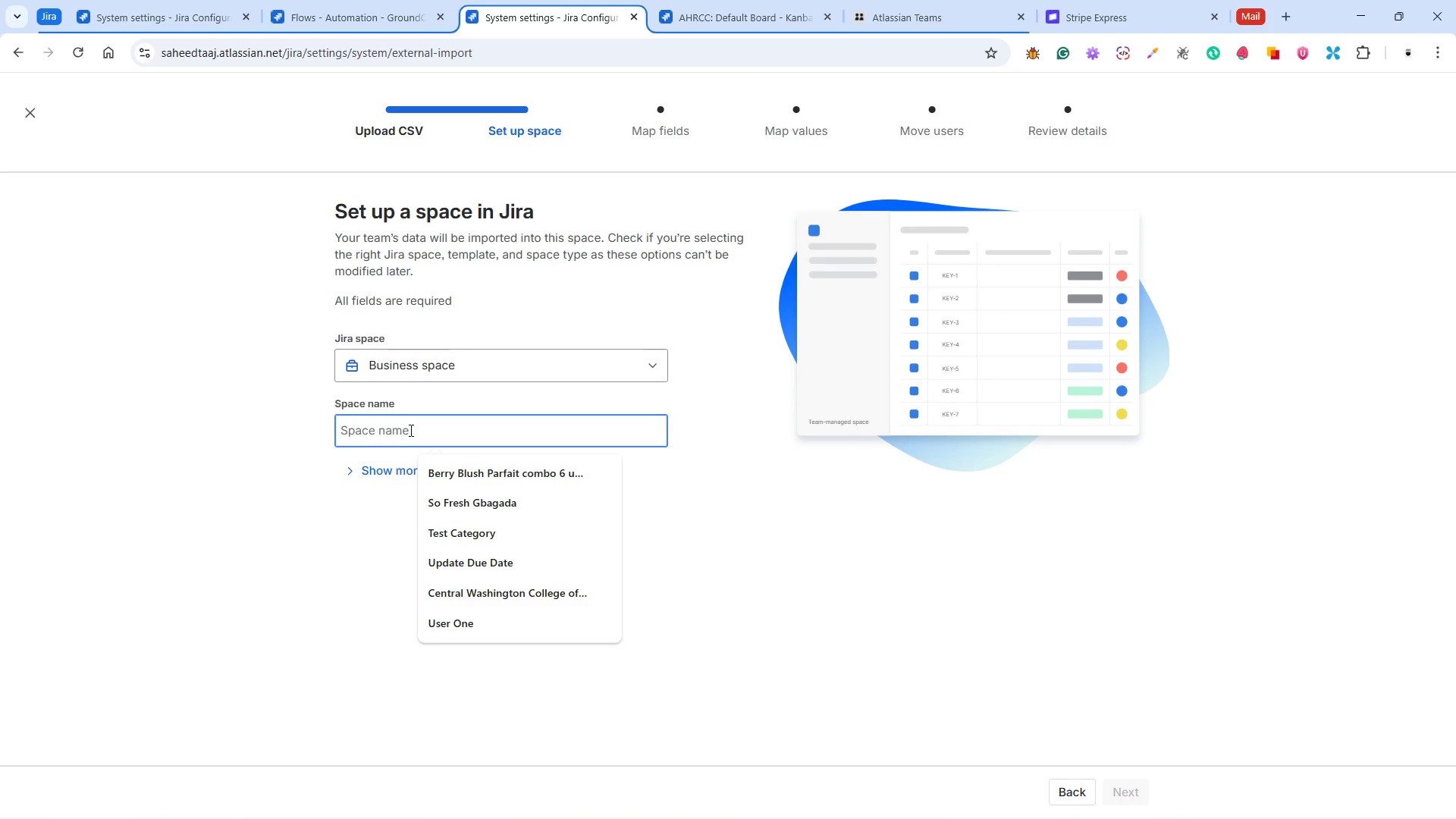 
type(Ape)
 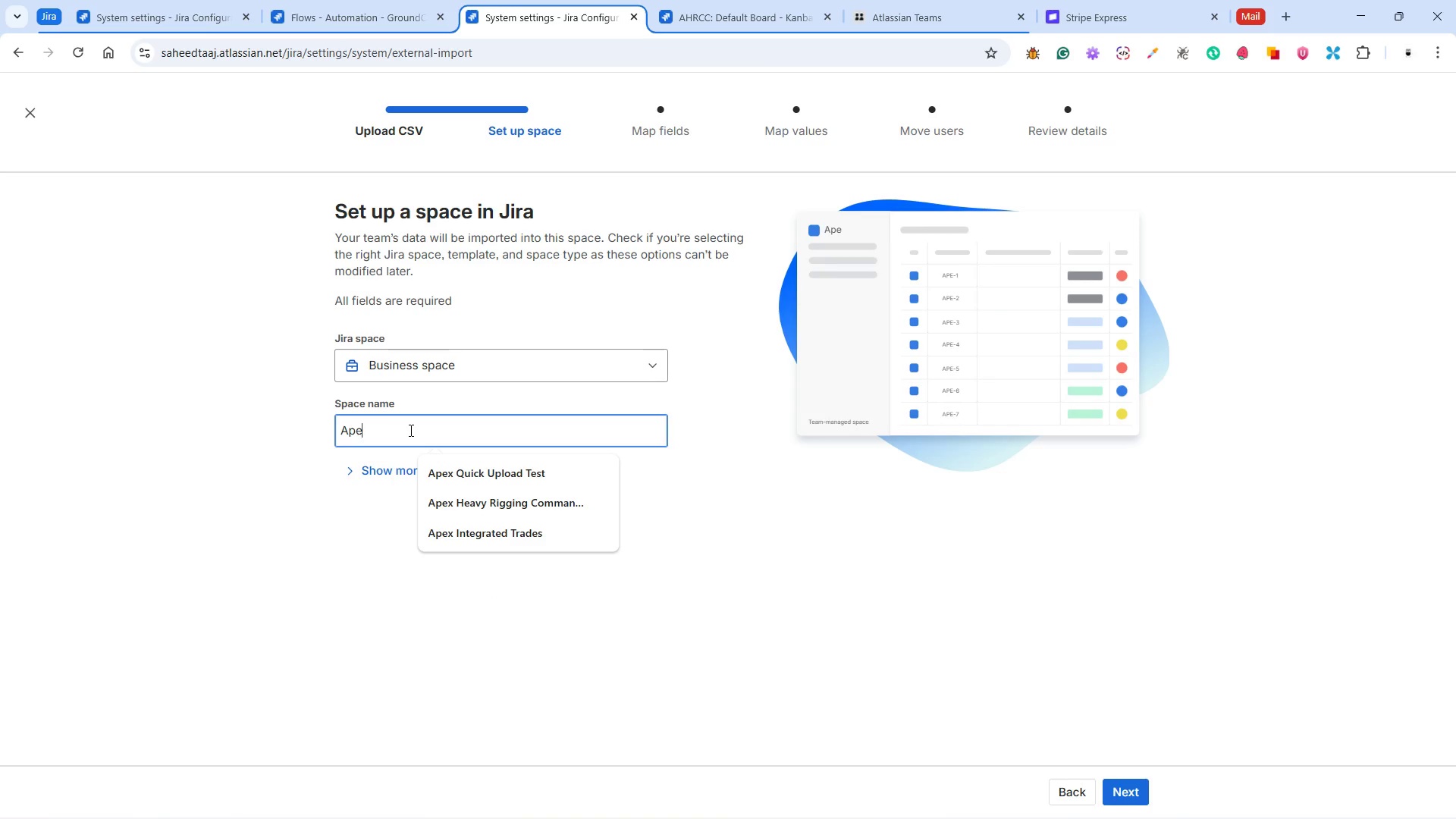 
left_click([485, 529])
 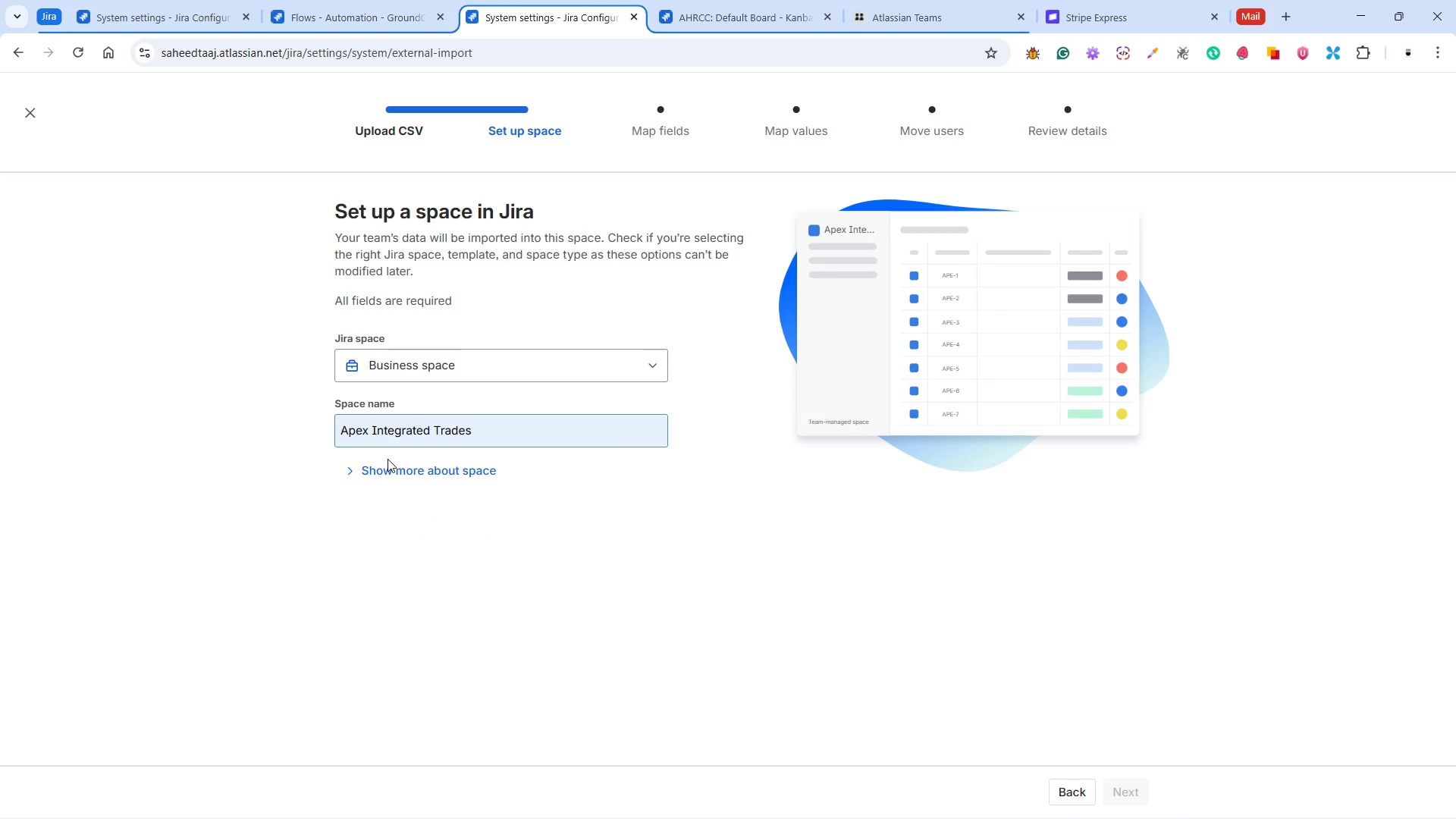 
double_click([386, 463])
 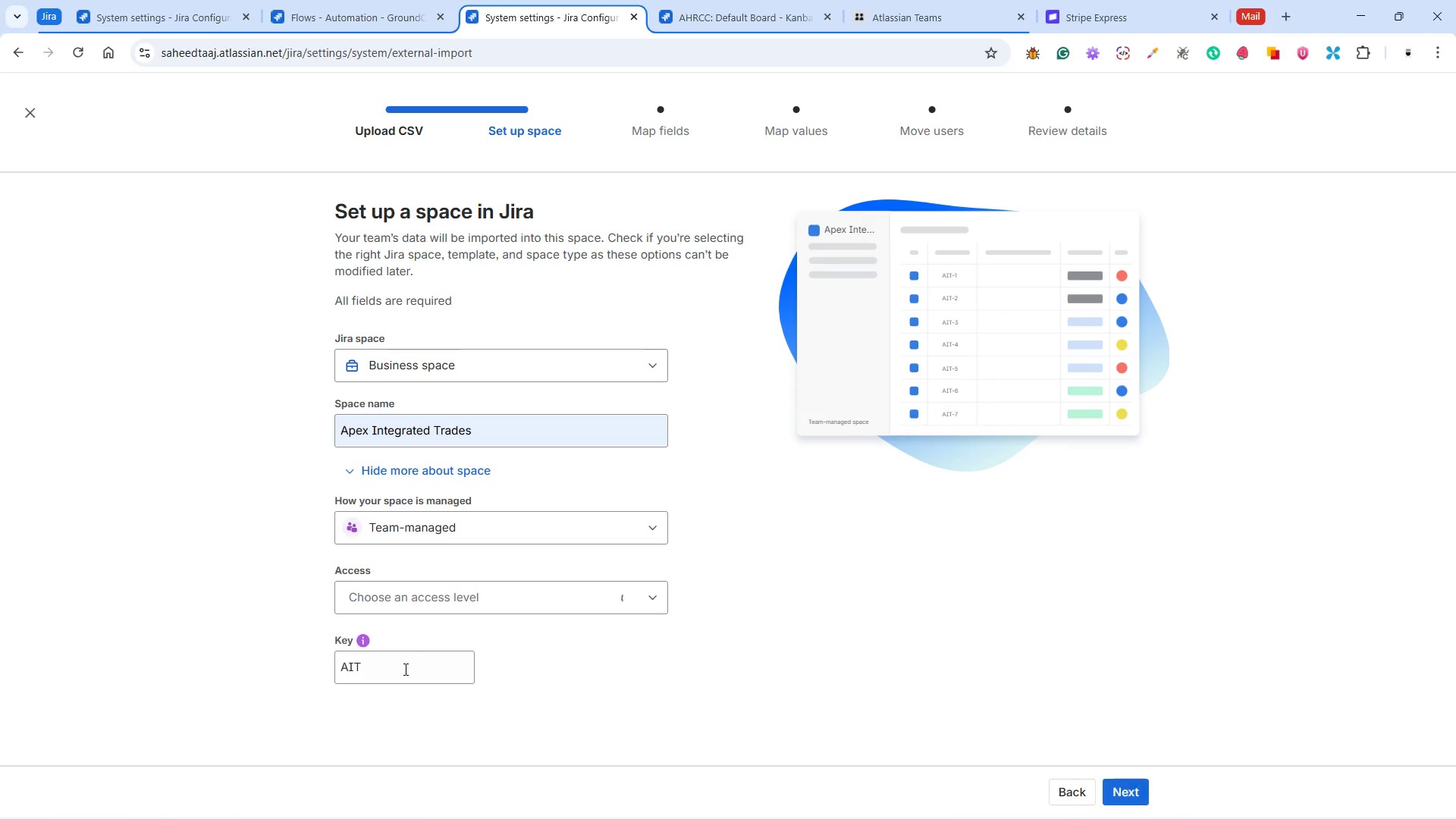 
left_click([391, 668])
 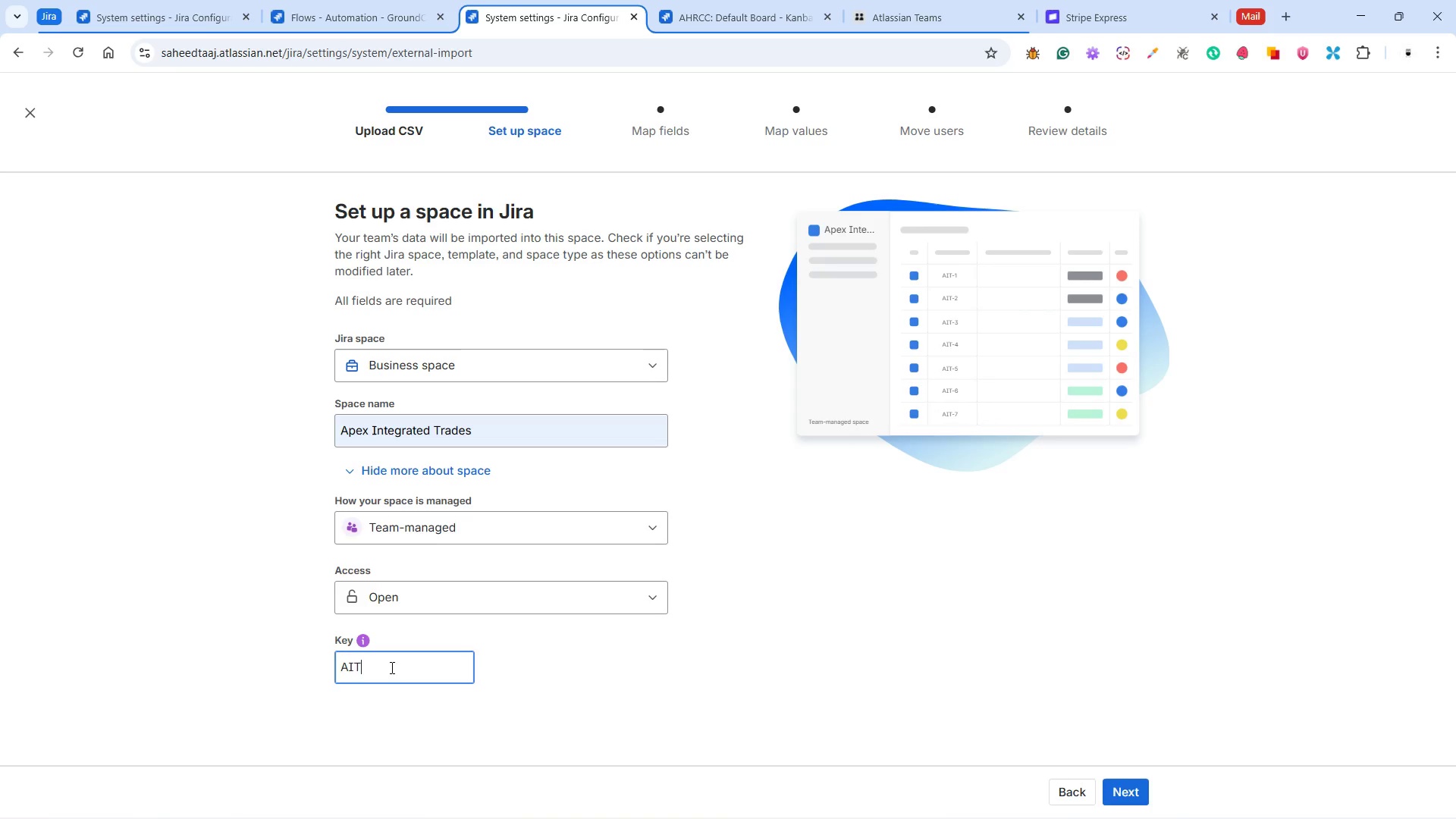 
key(Backspace)
key(Backspace)
type(PEX)
 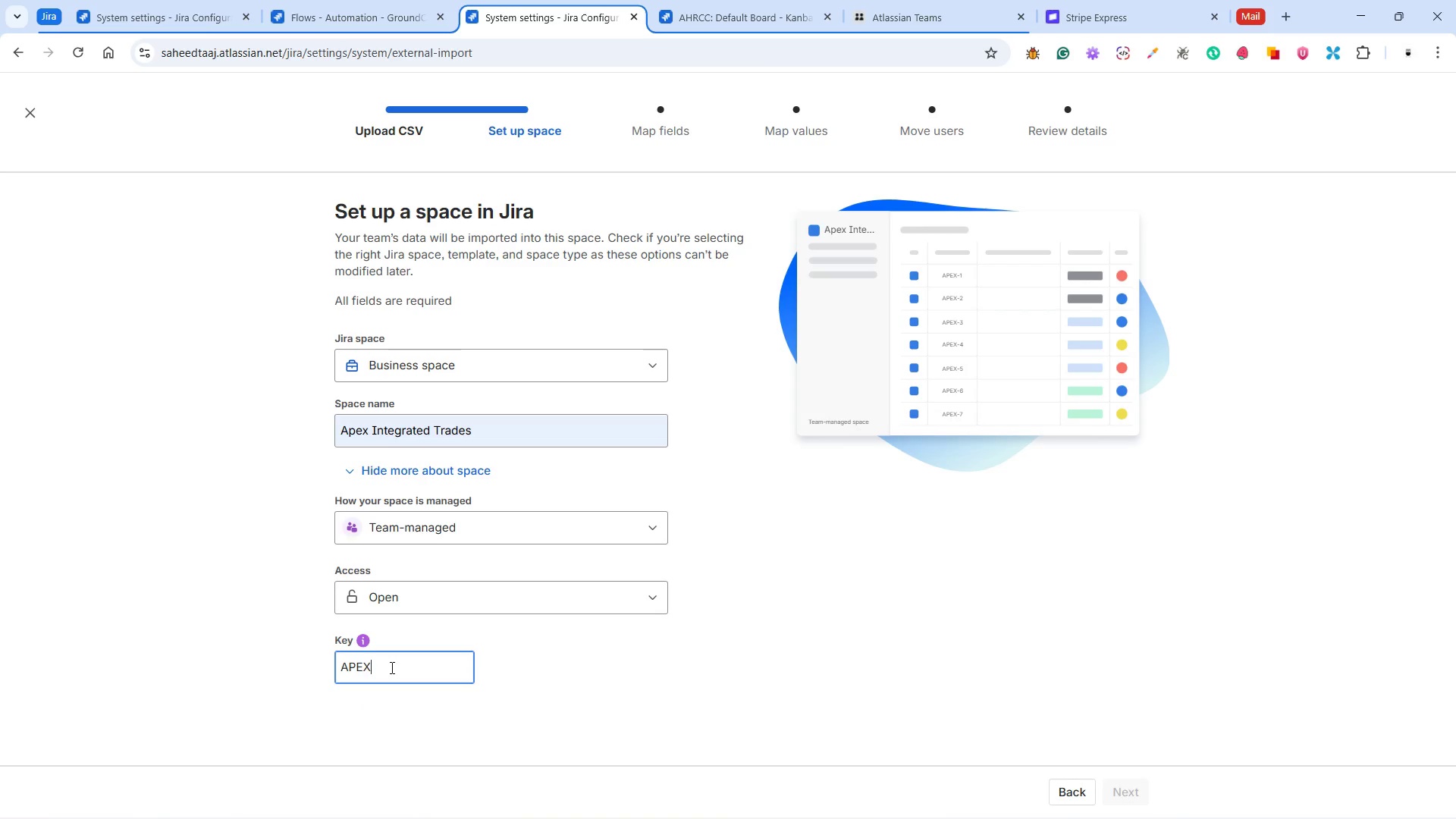 
left_click([485, 605])
 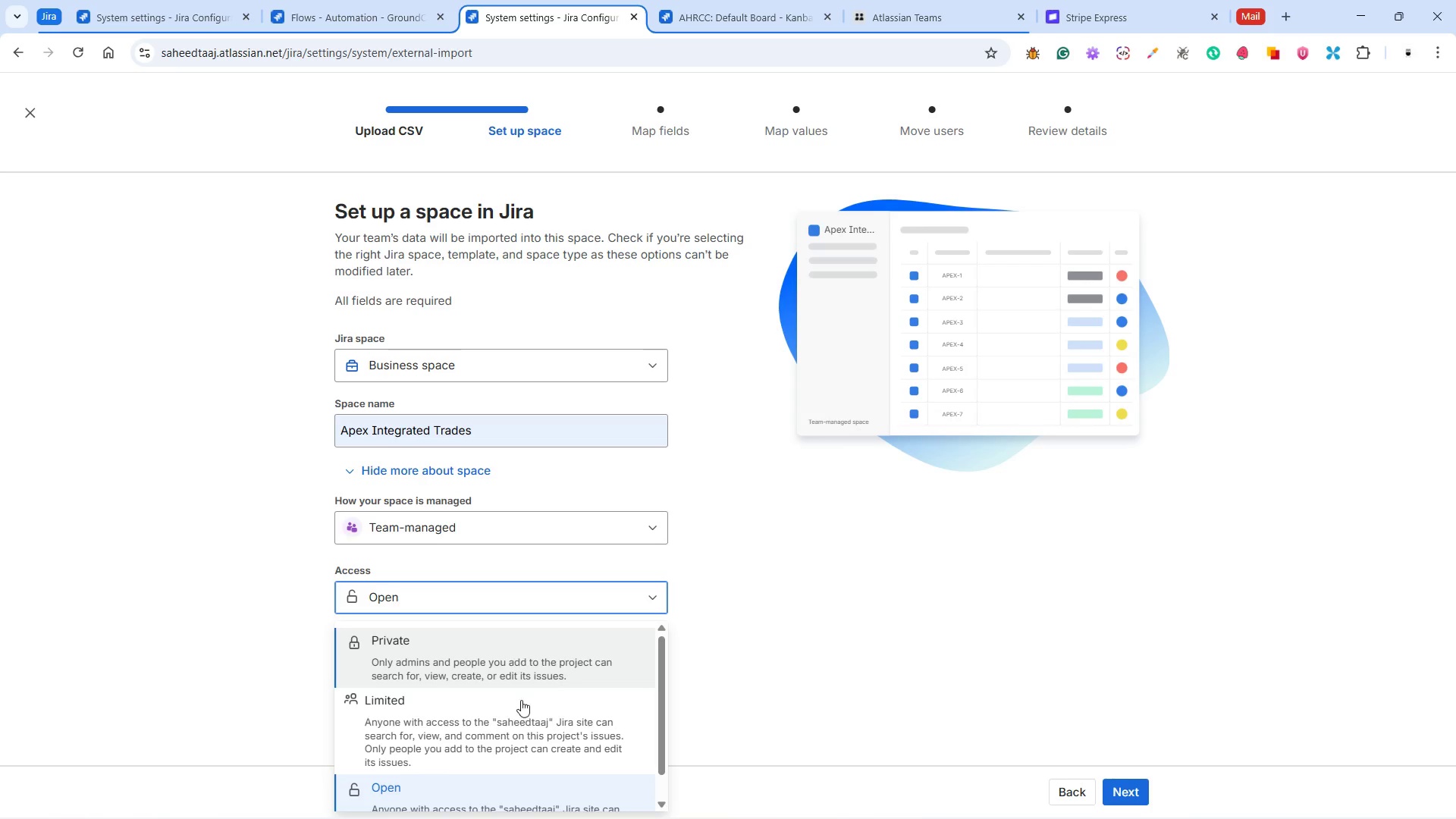 
scroll: coordinate [526, 715], scroll_direction: down, amount: 3.0
 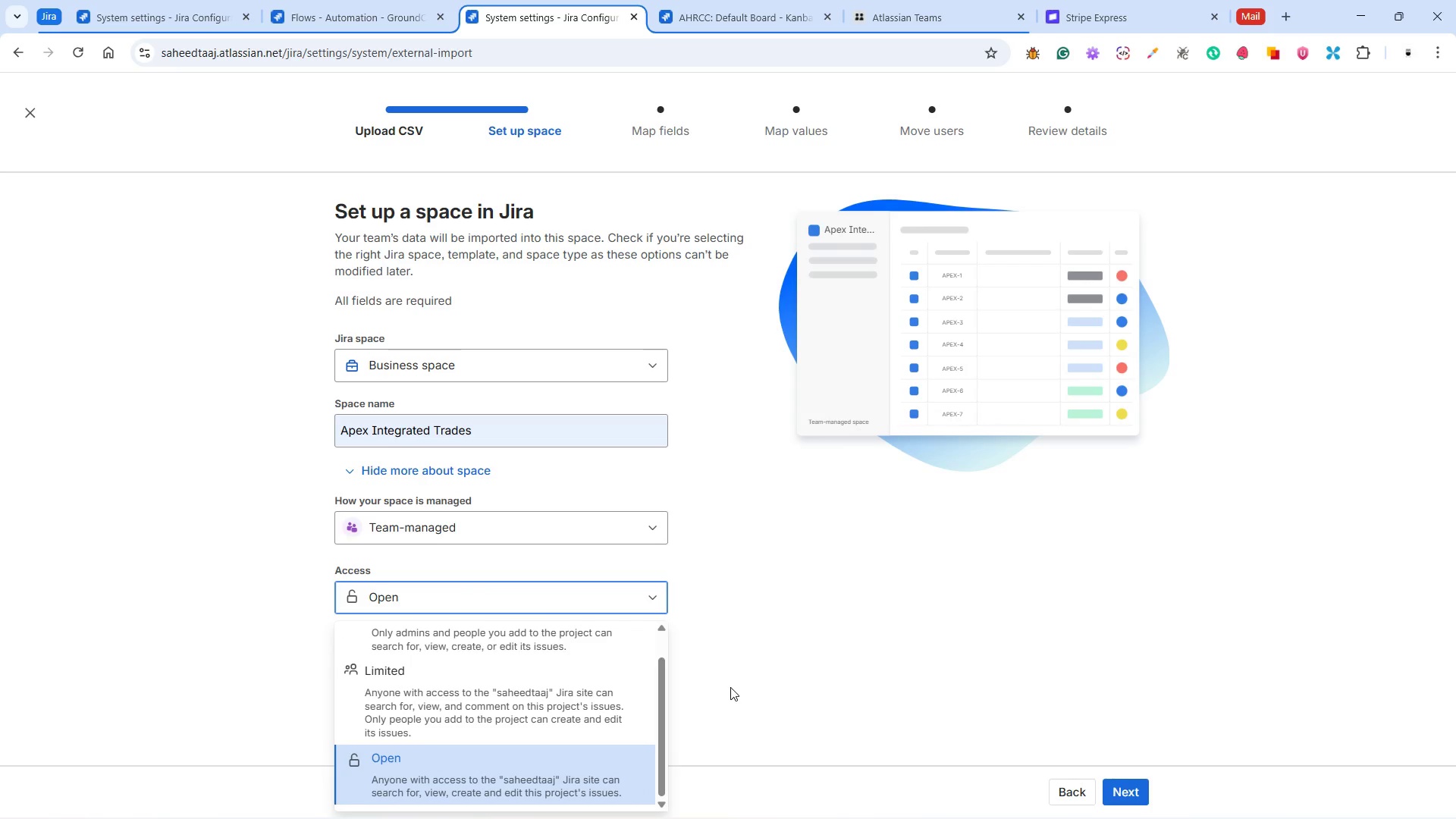 
left_click([730, 687])
 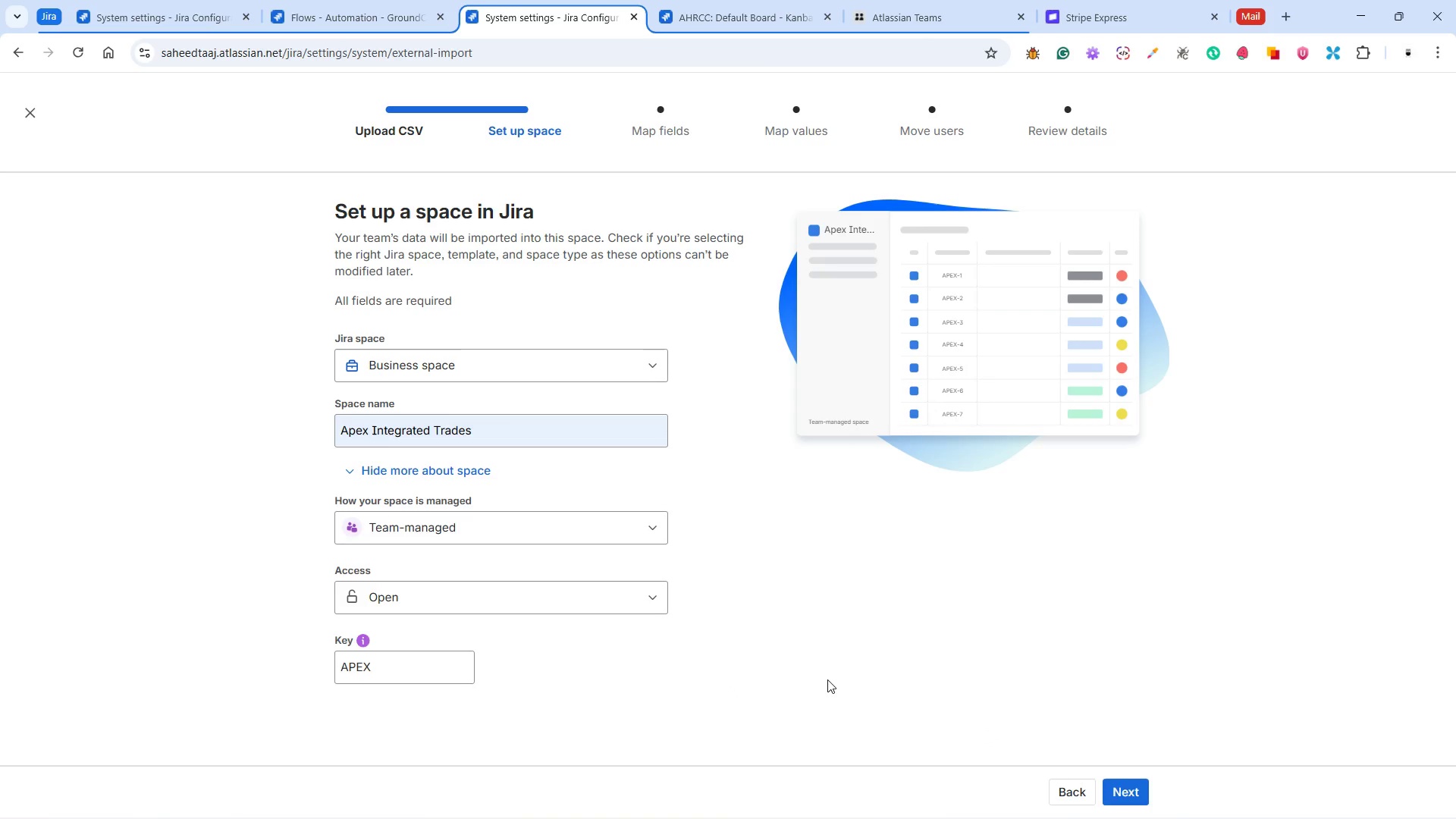 
wait(36.28)
 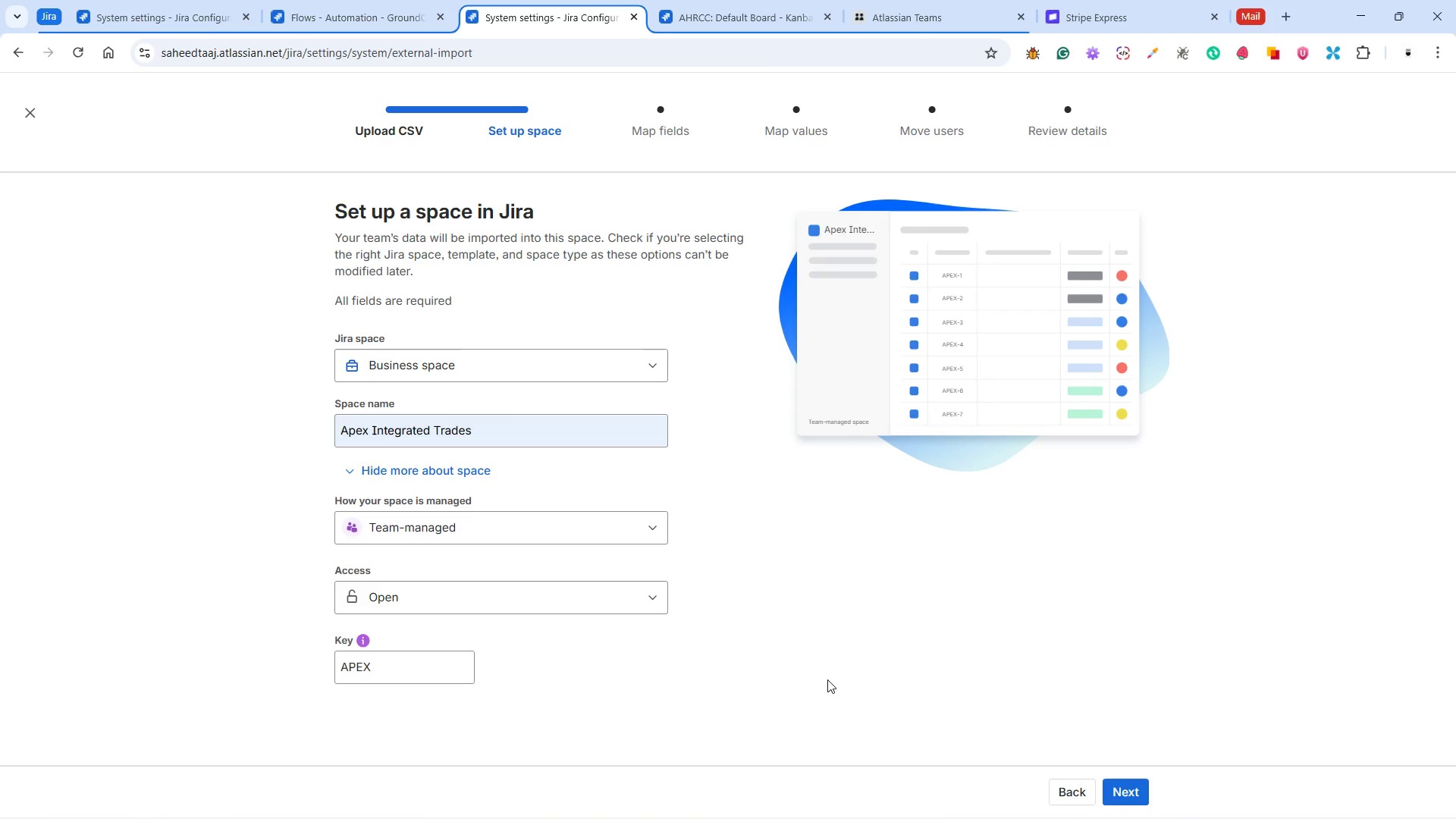 
left_click([1131, 795])
 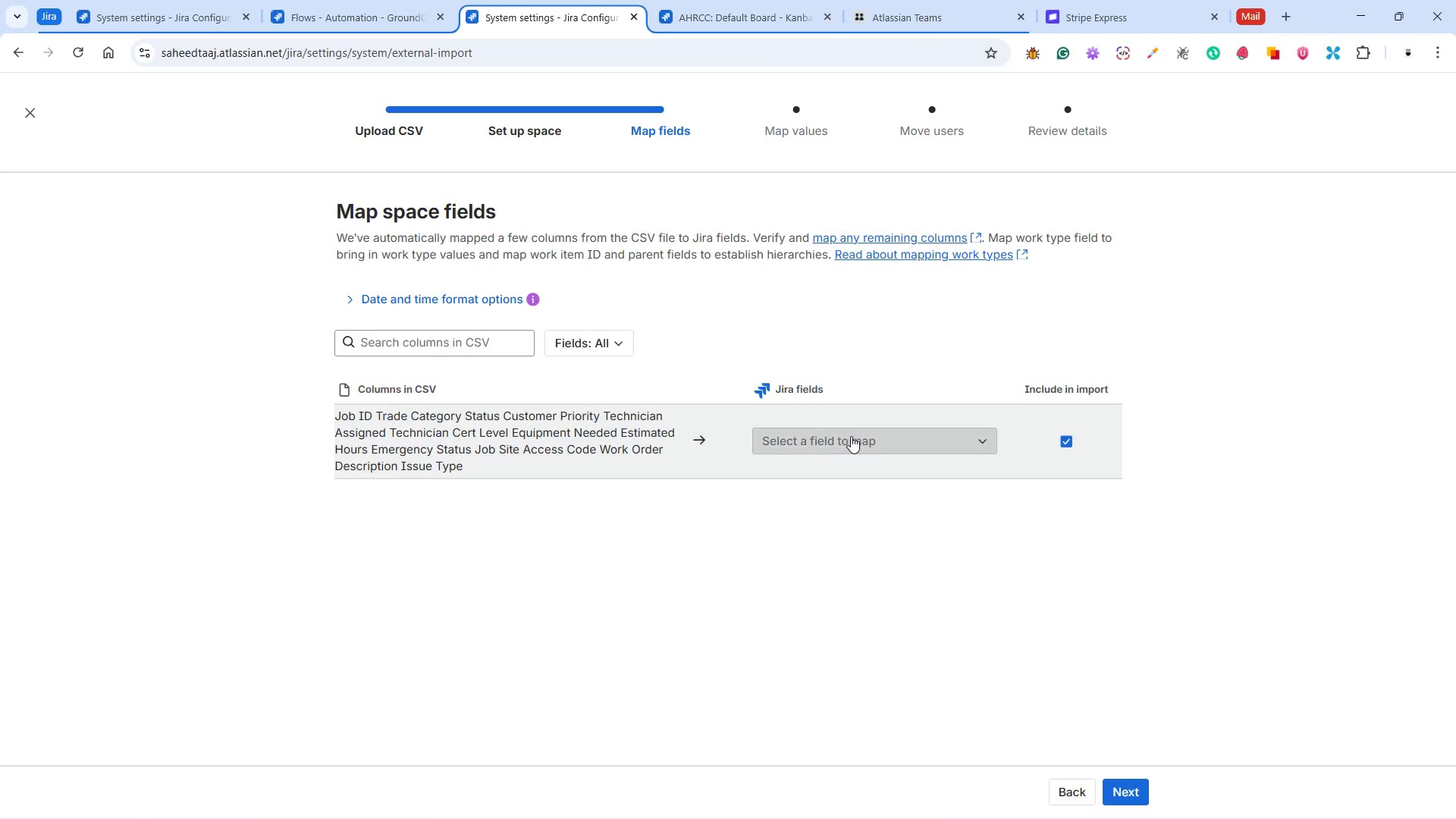 
wait(11.97)
 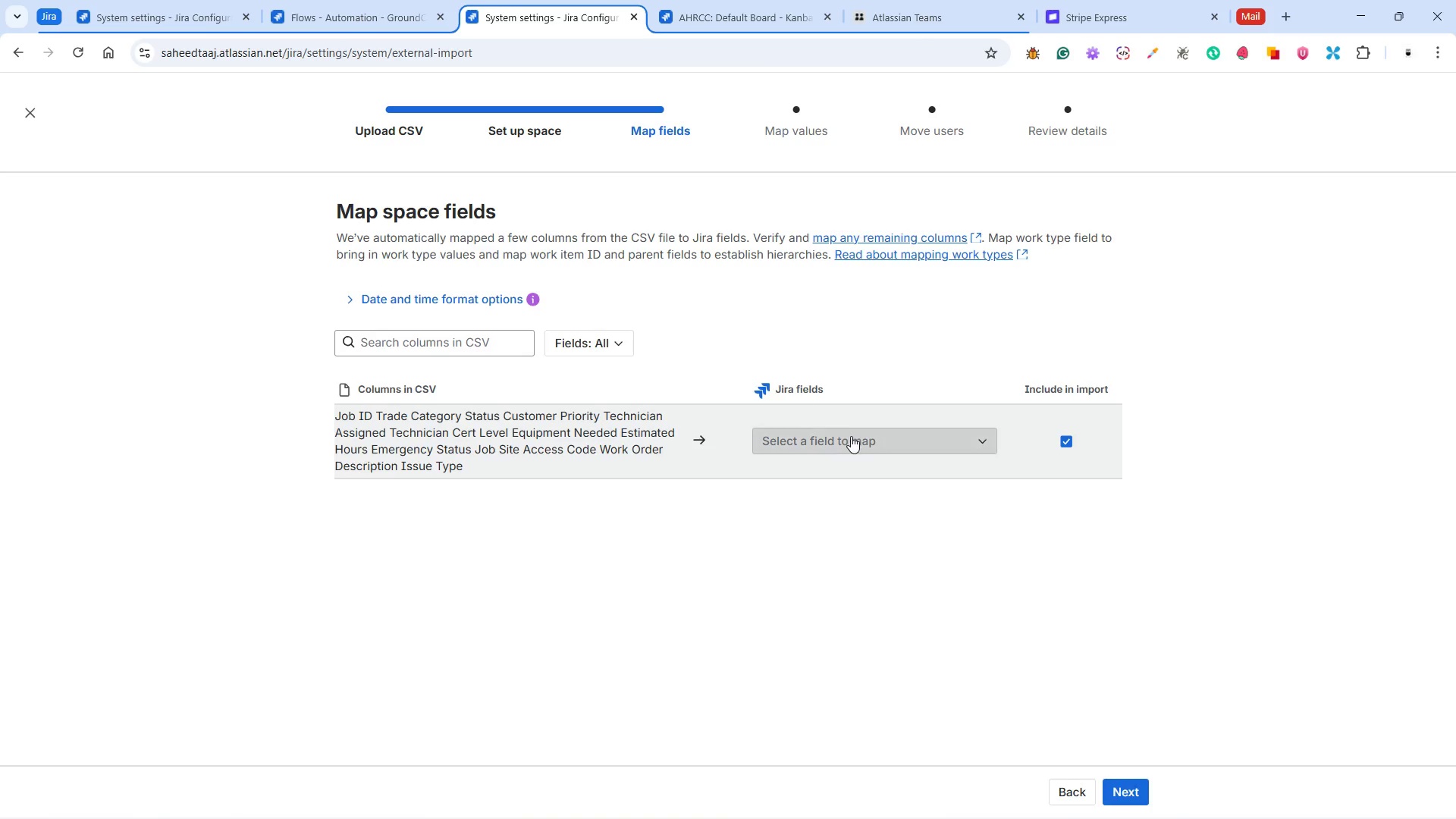 
left_click([1012, 805])
 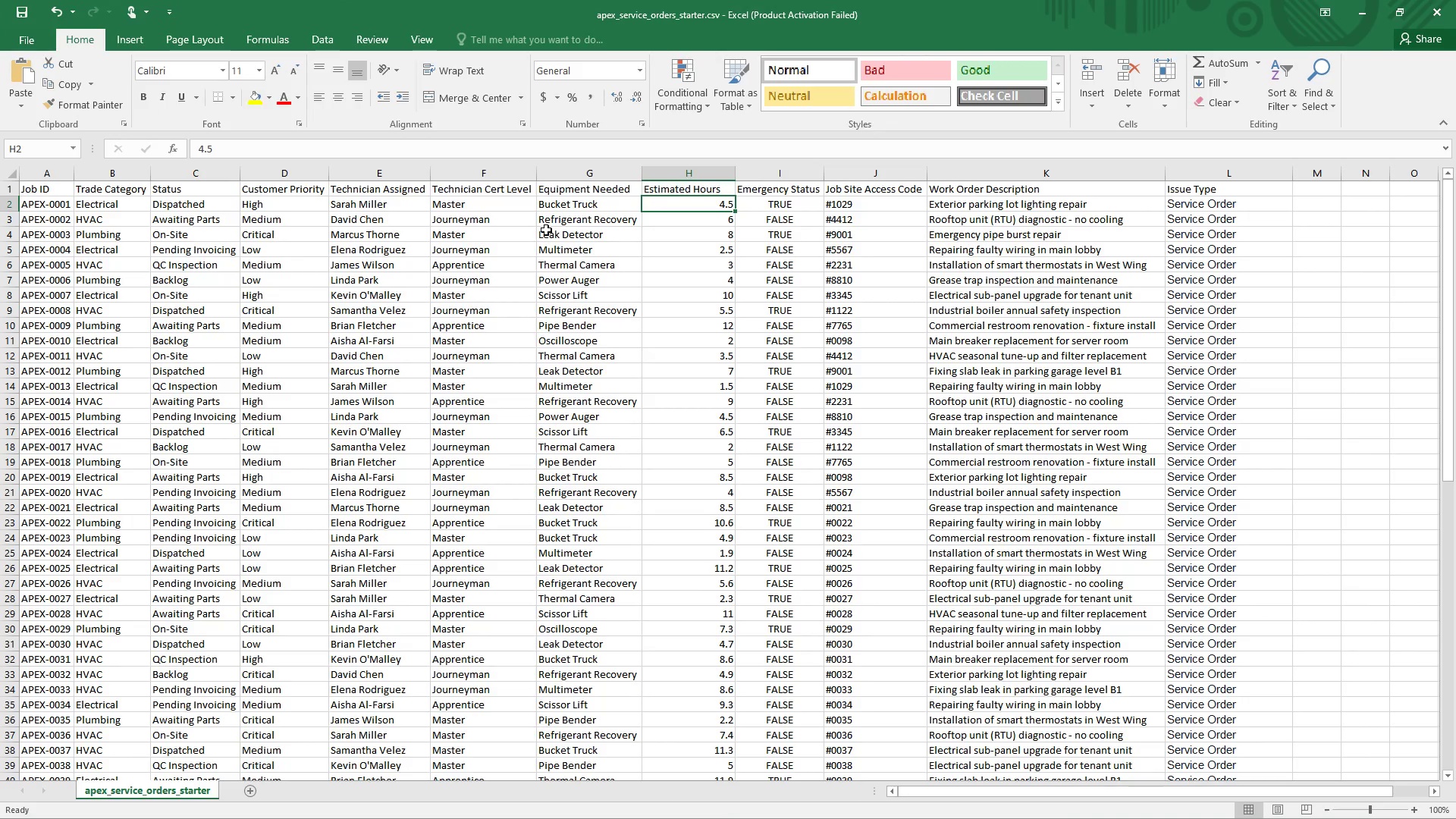 
left_click([19, 39])
 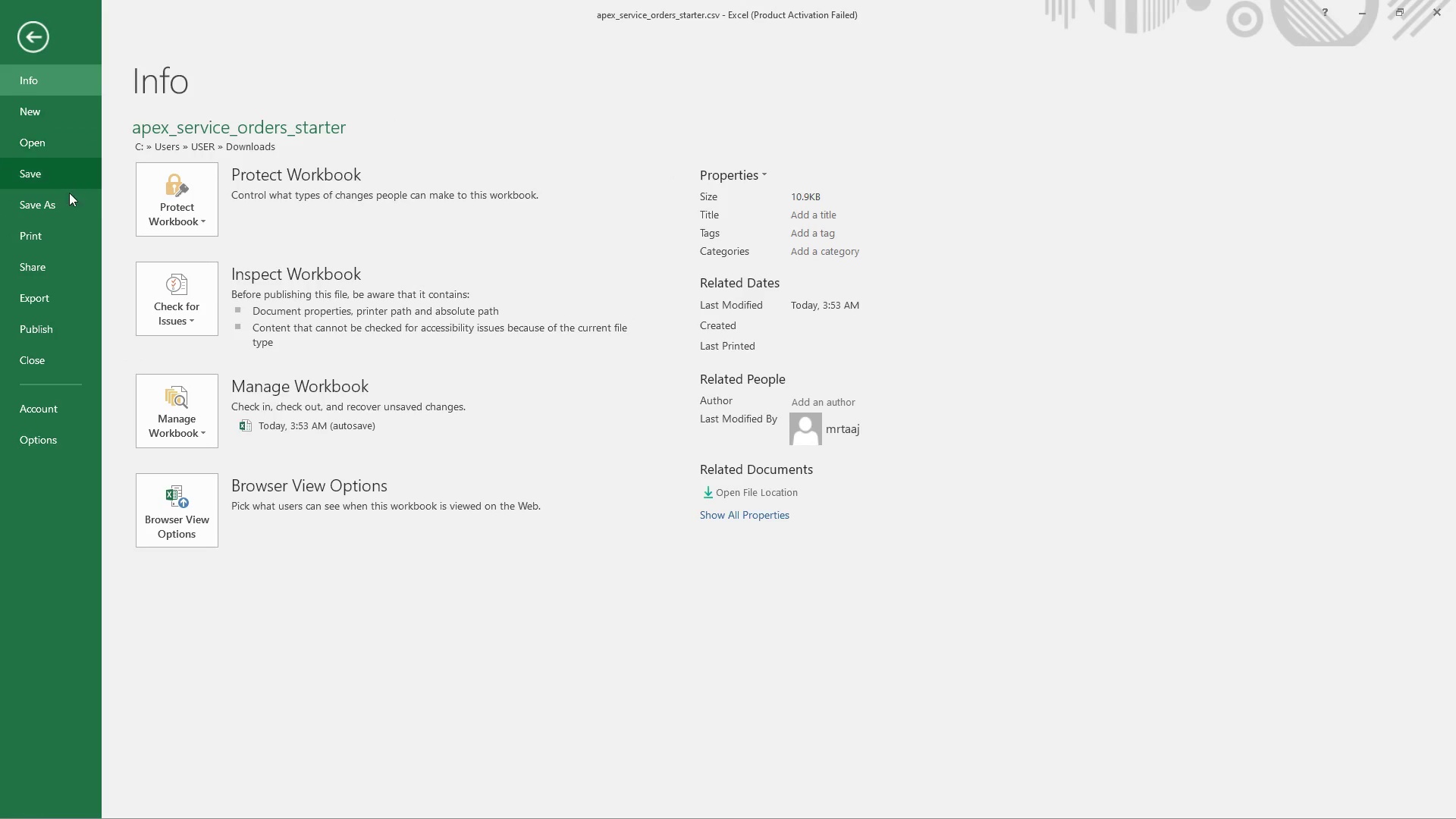 
left_click([62, 206])
 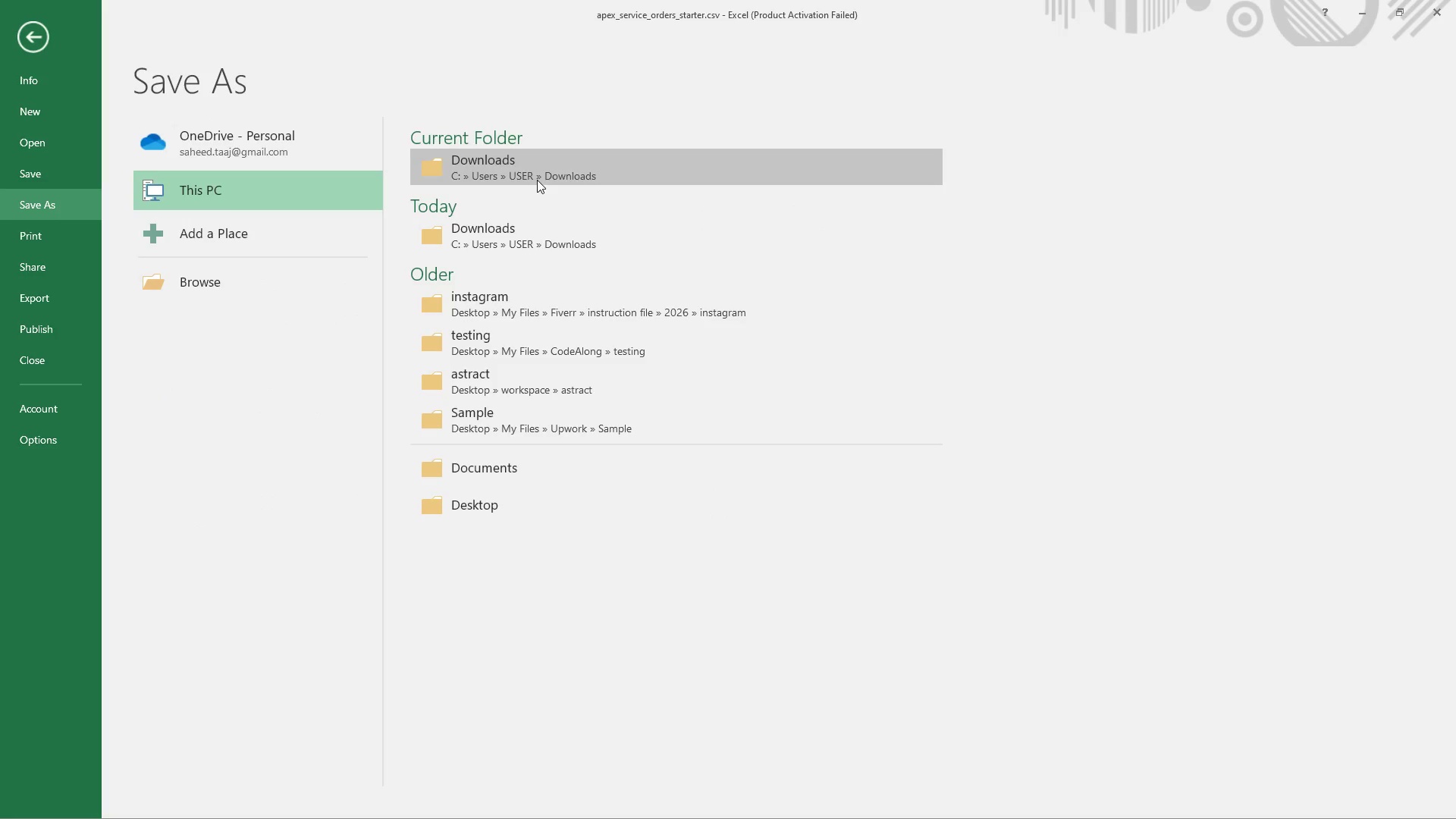 
left_click([537, 180])
 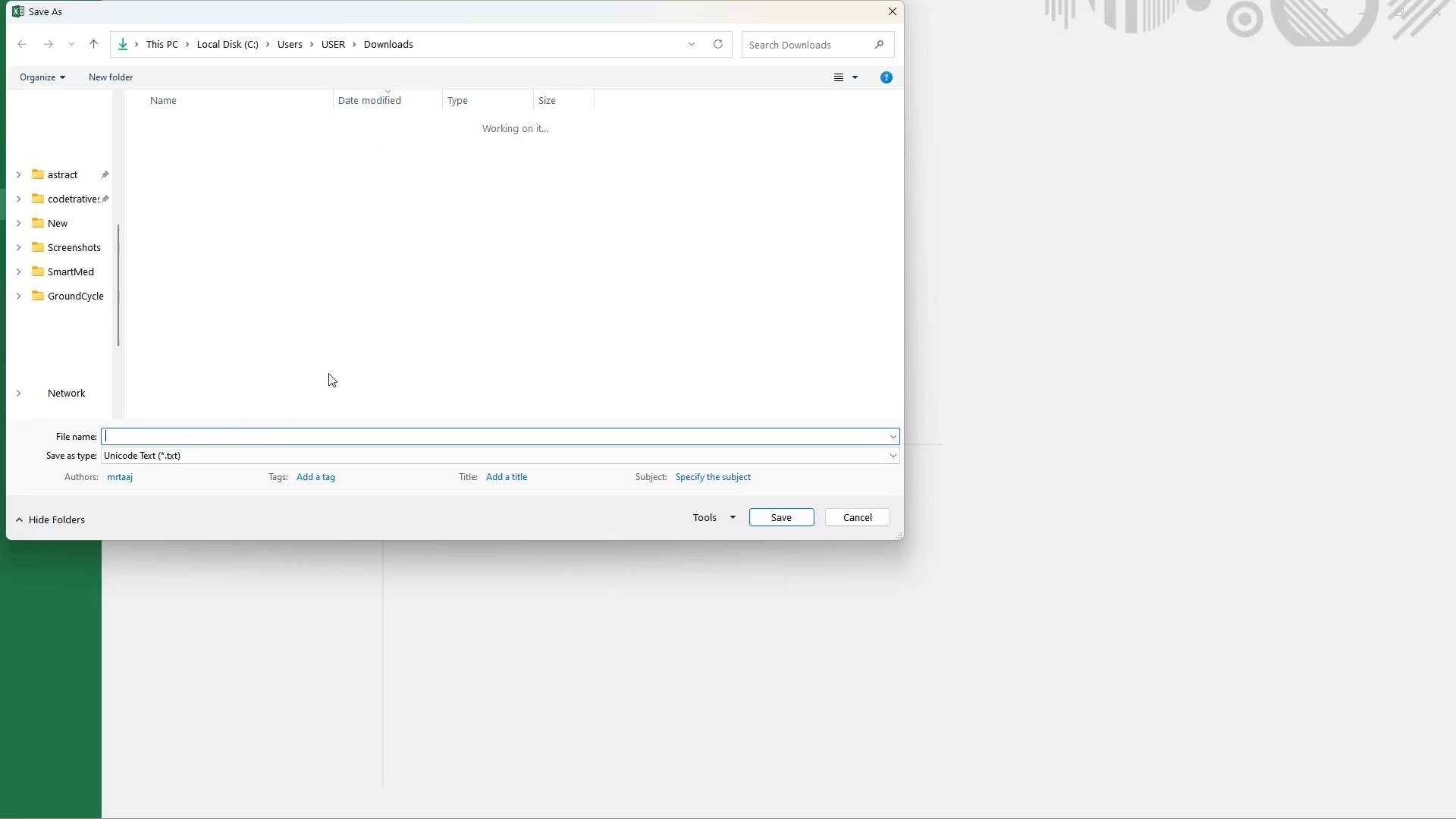 
left_click([209, 454])
 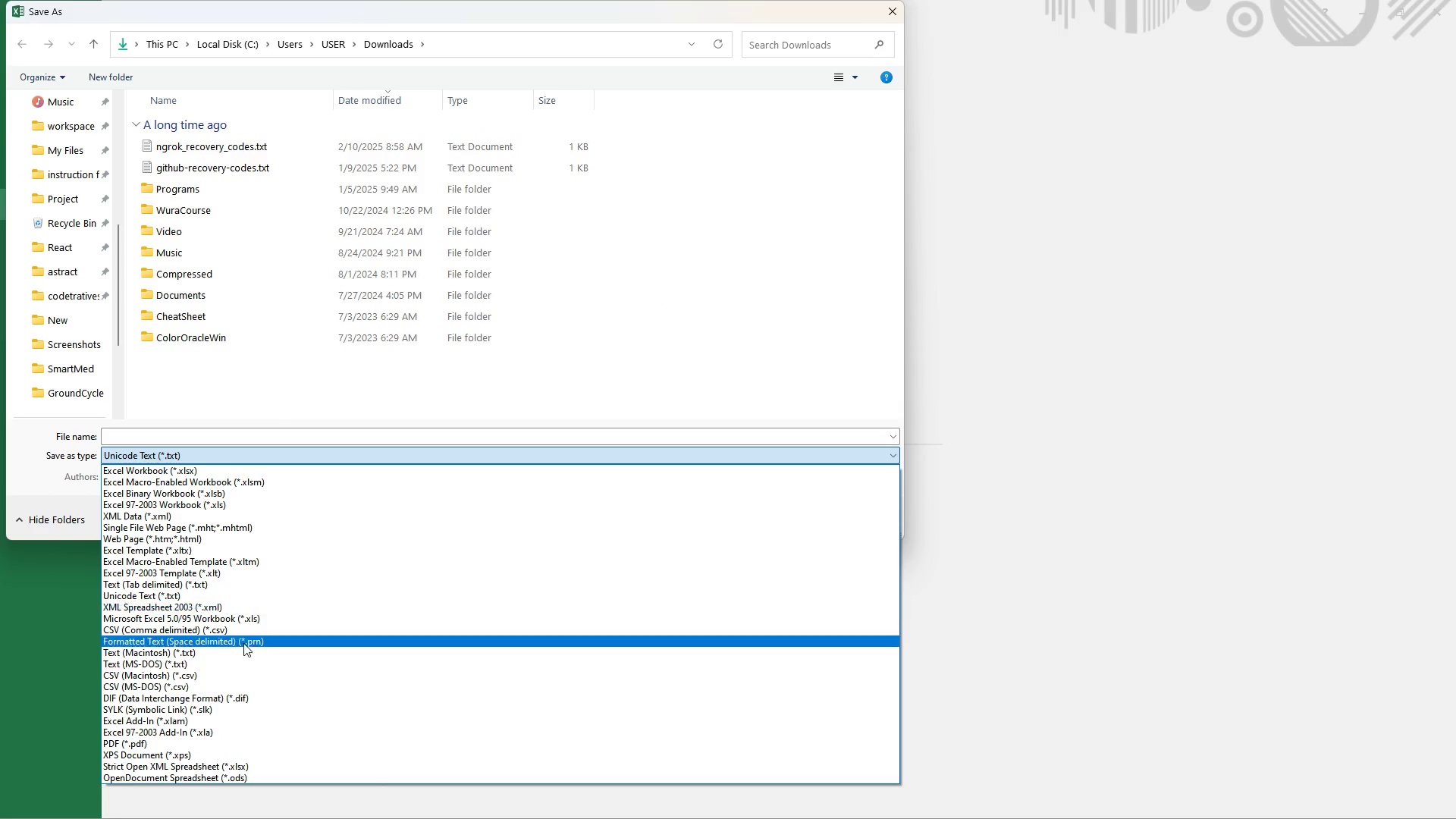 
left_click([228, 630])
 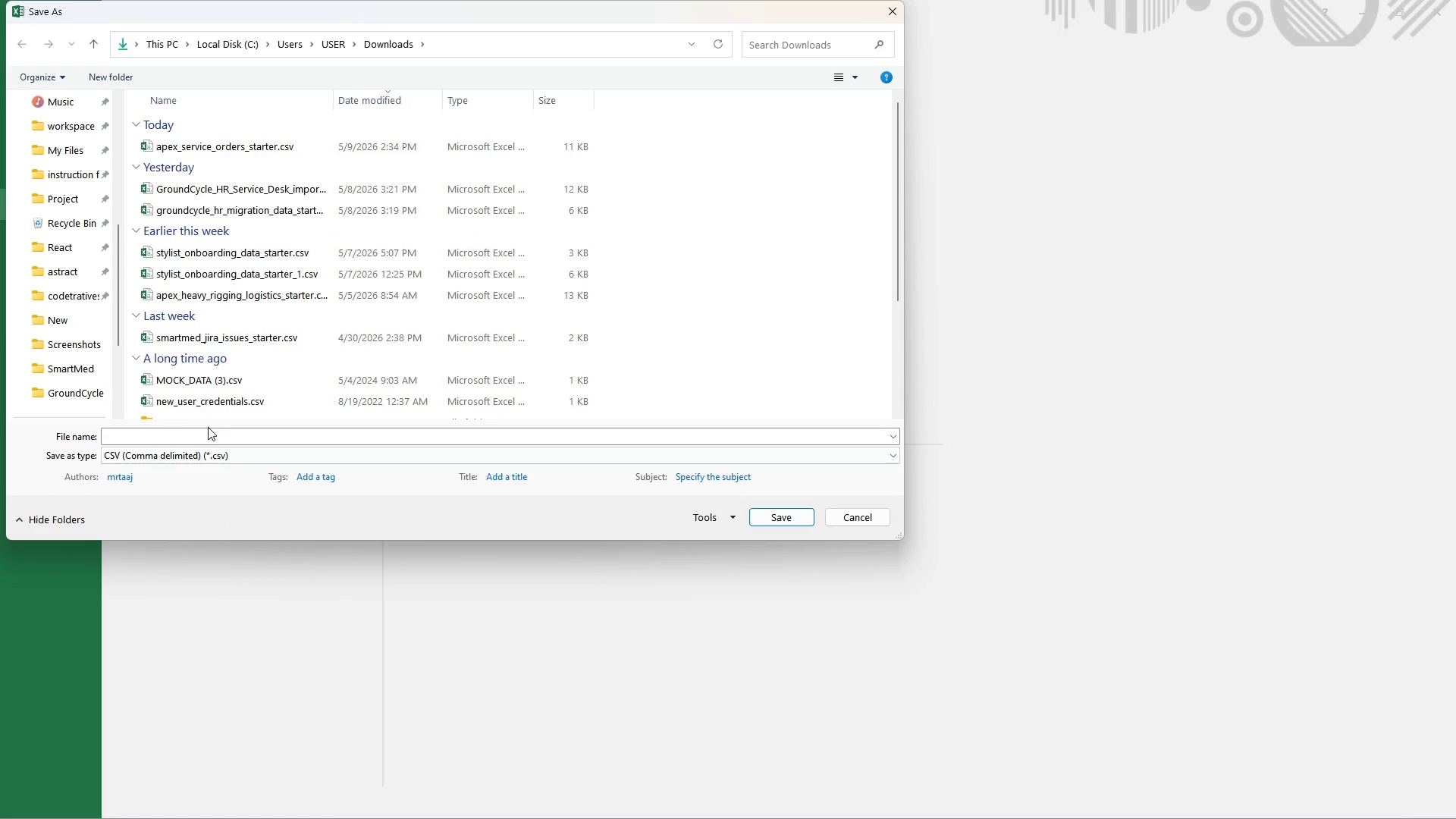 
left_click([205, 432])
 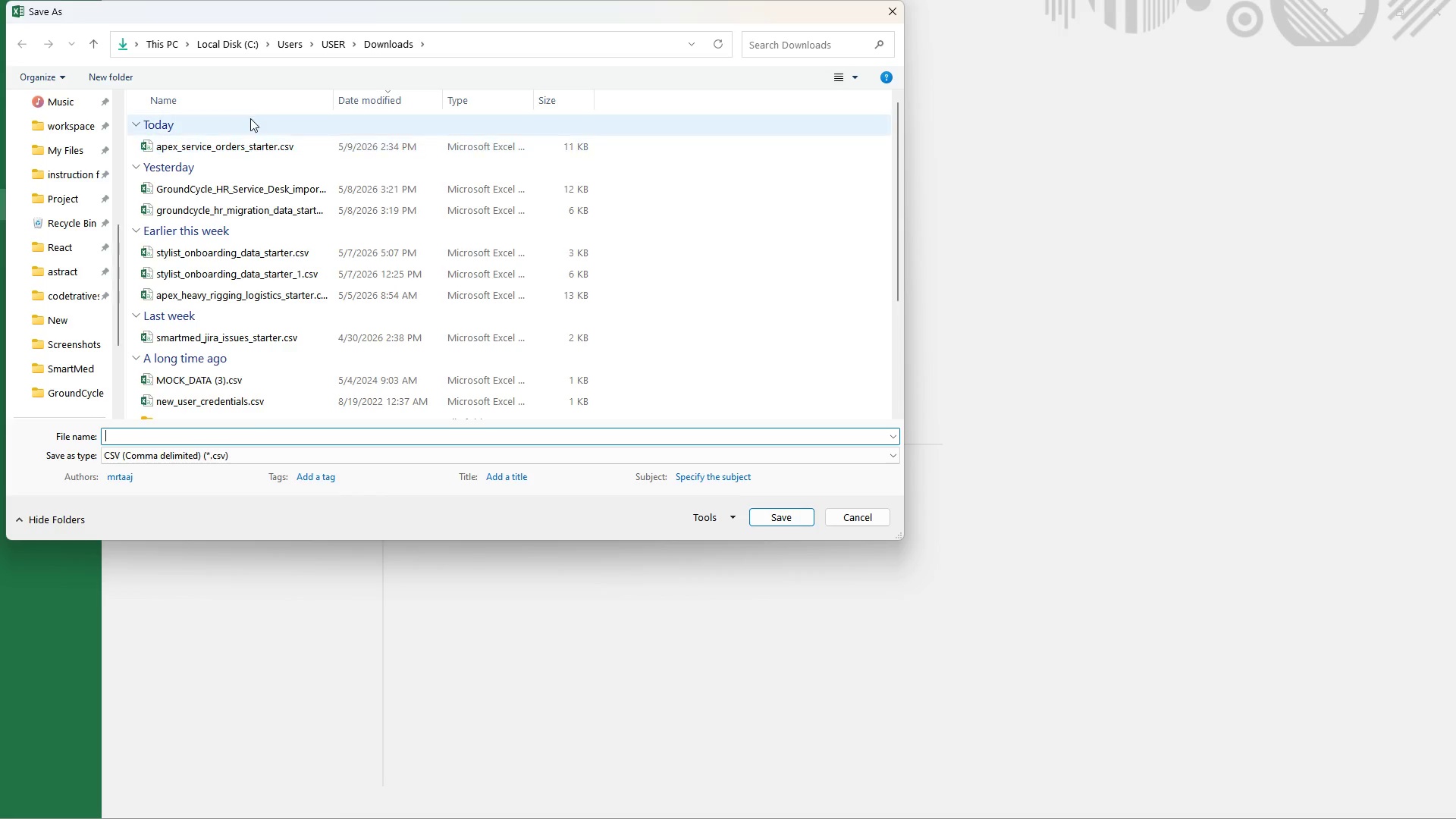 
left_click([255, 142])
 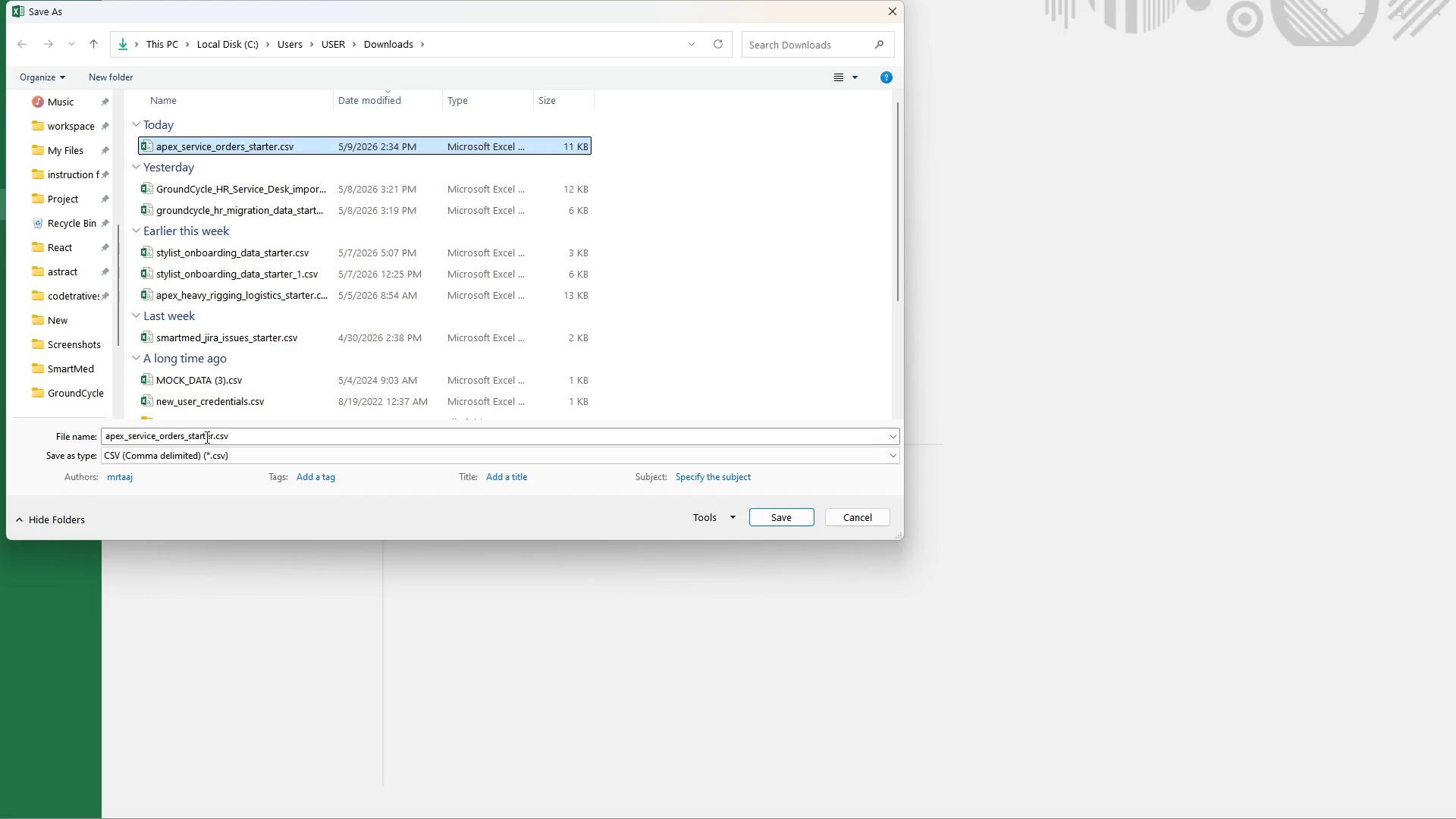 
left_click([208, 436])
 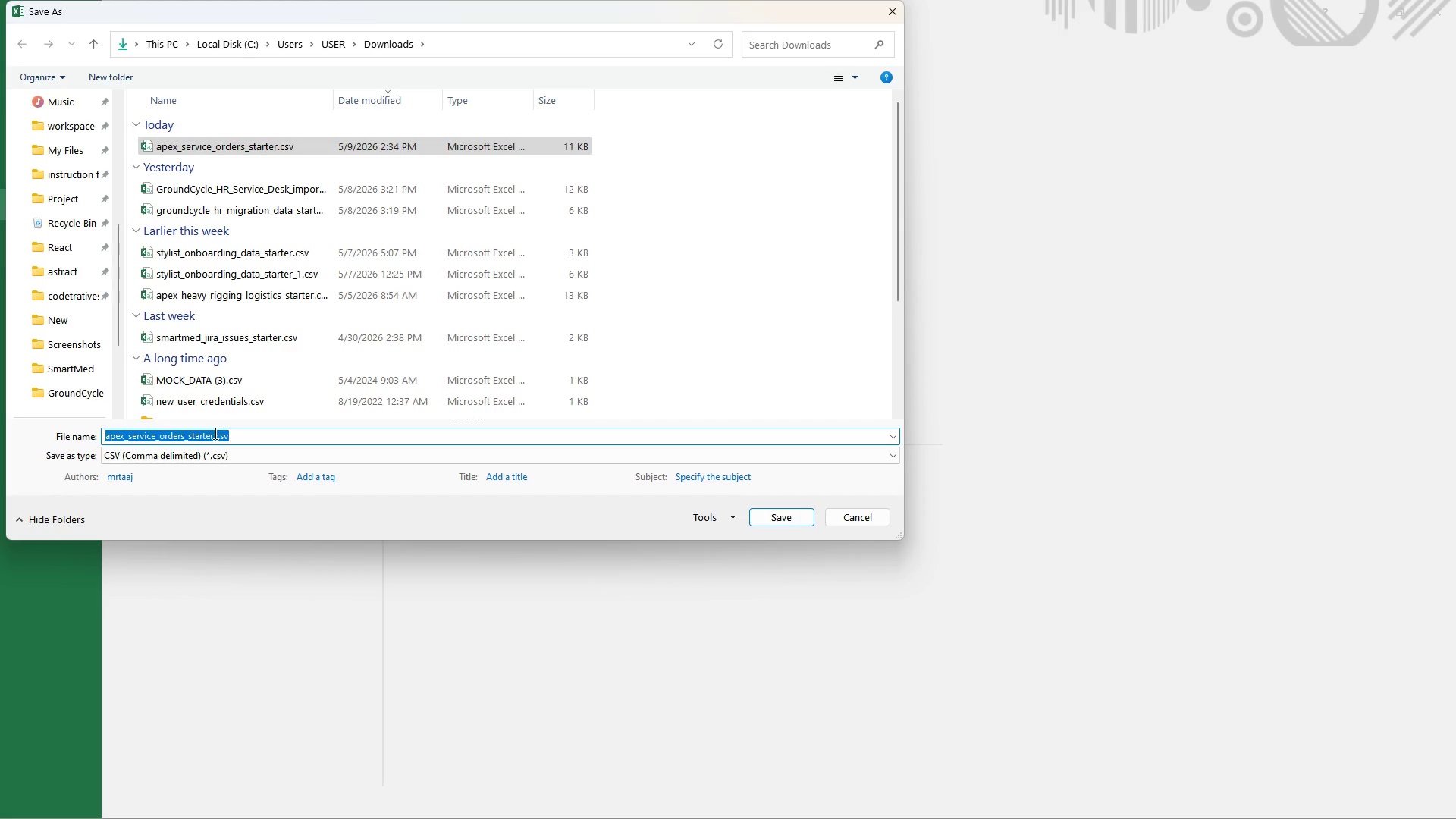 
left_click([212, 433])
 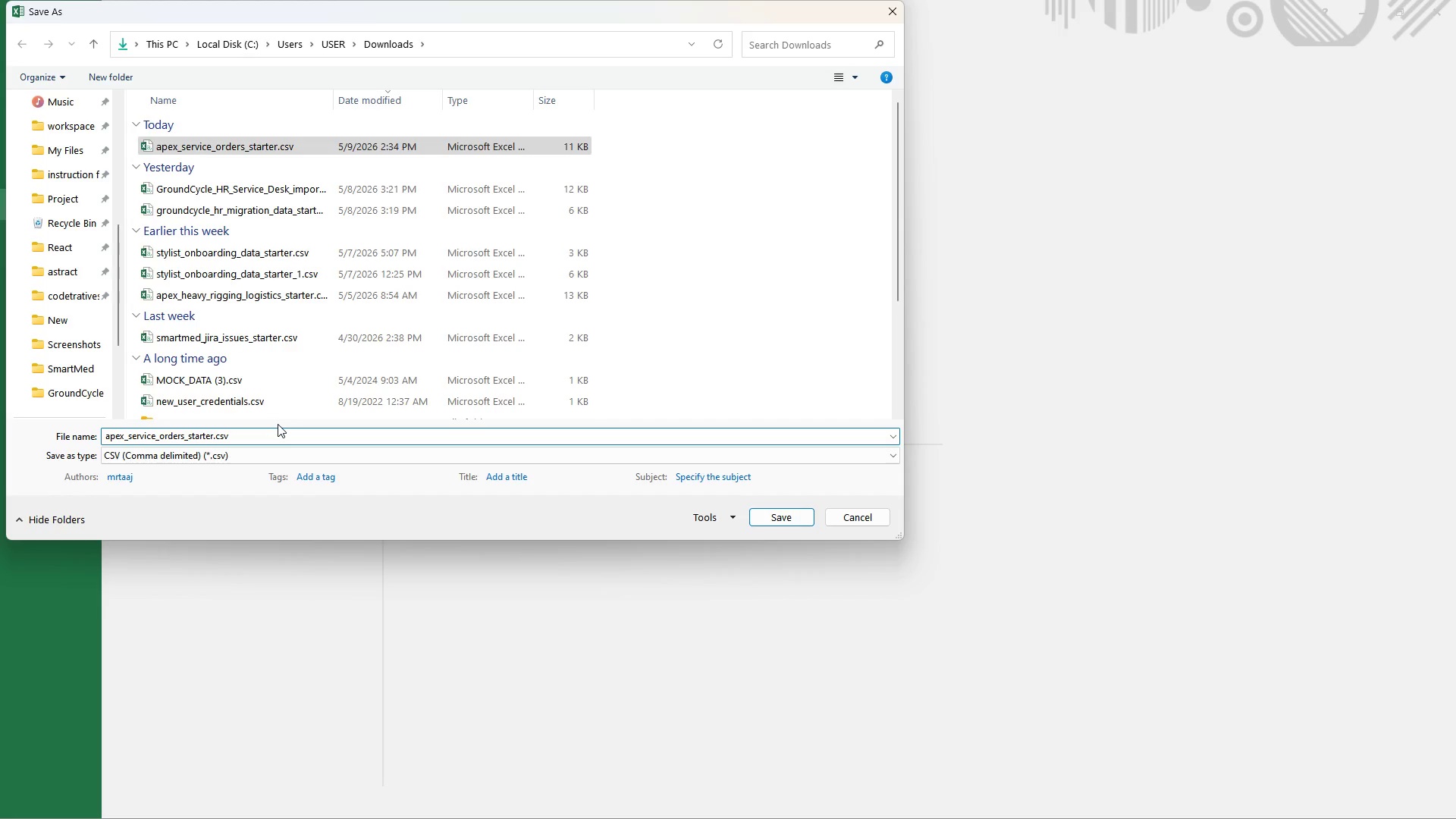 
key(Shift+Minus)
 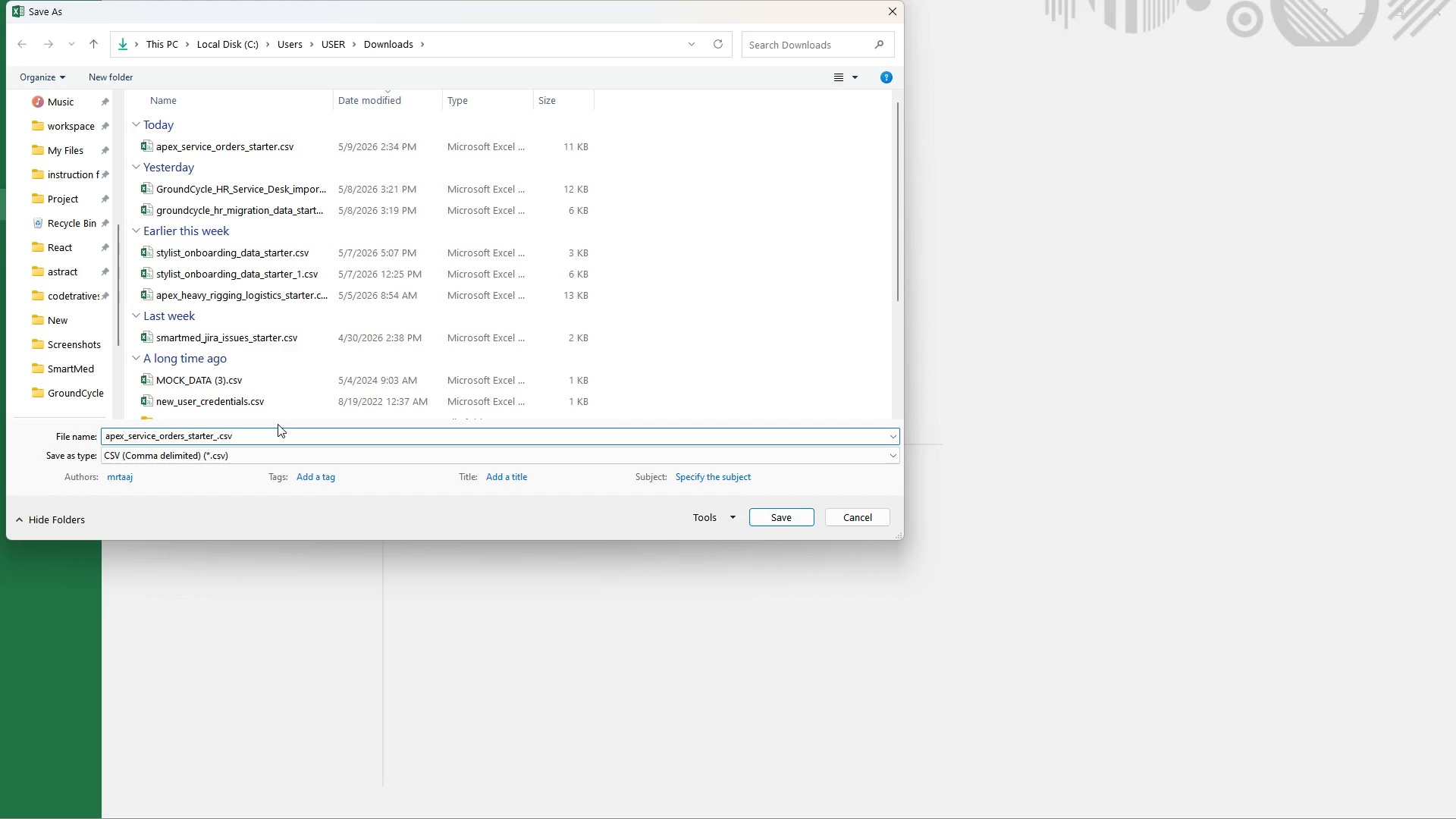 
key(1)
 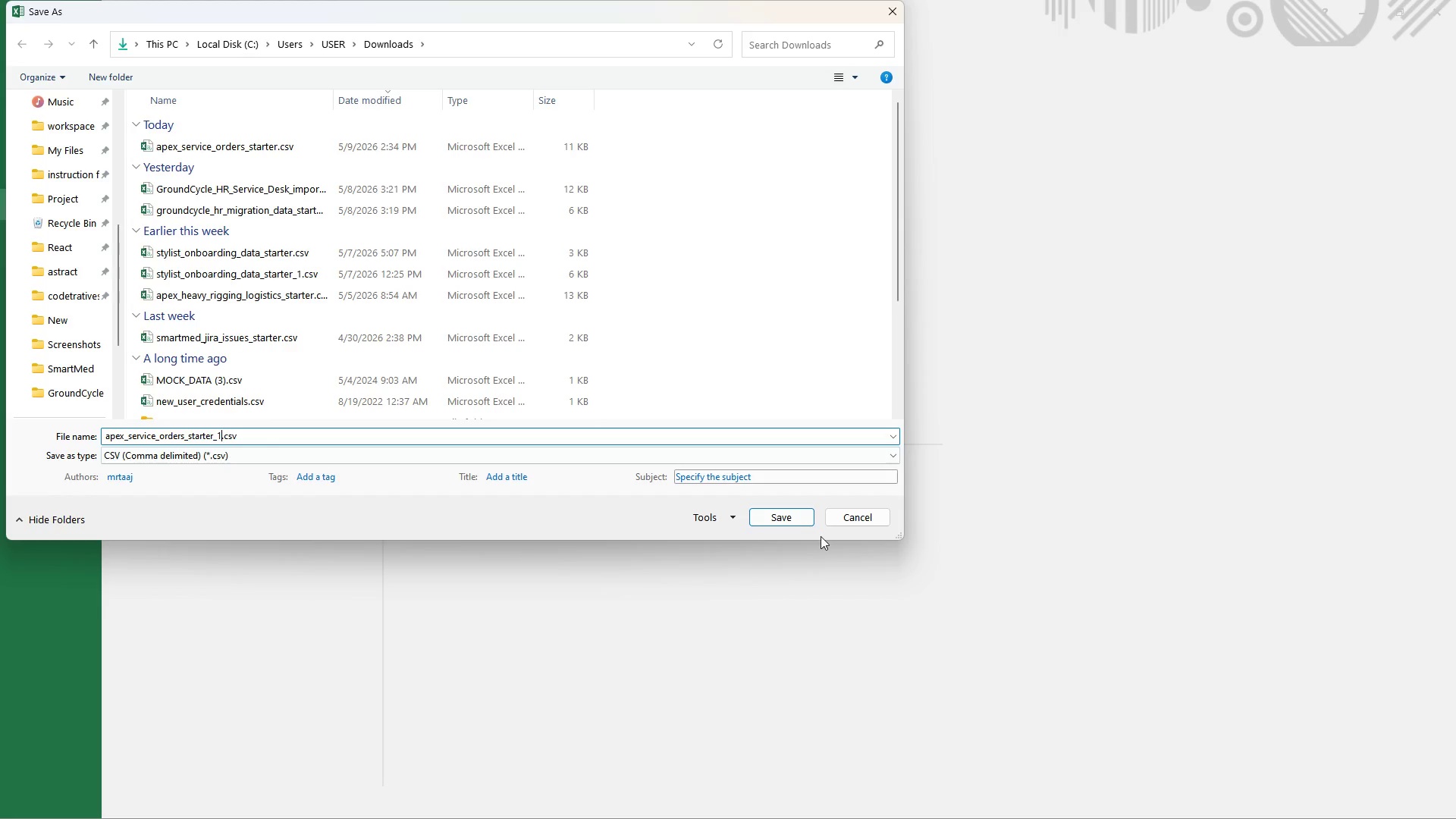 
left_click([792, 512])
 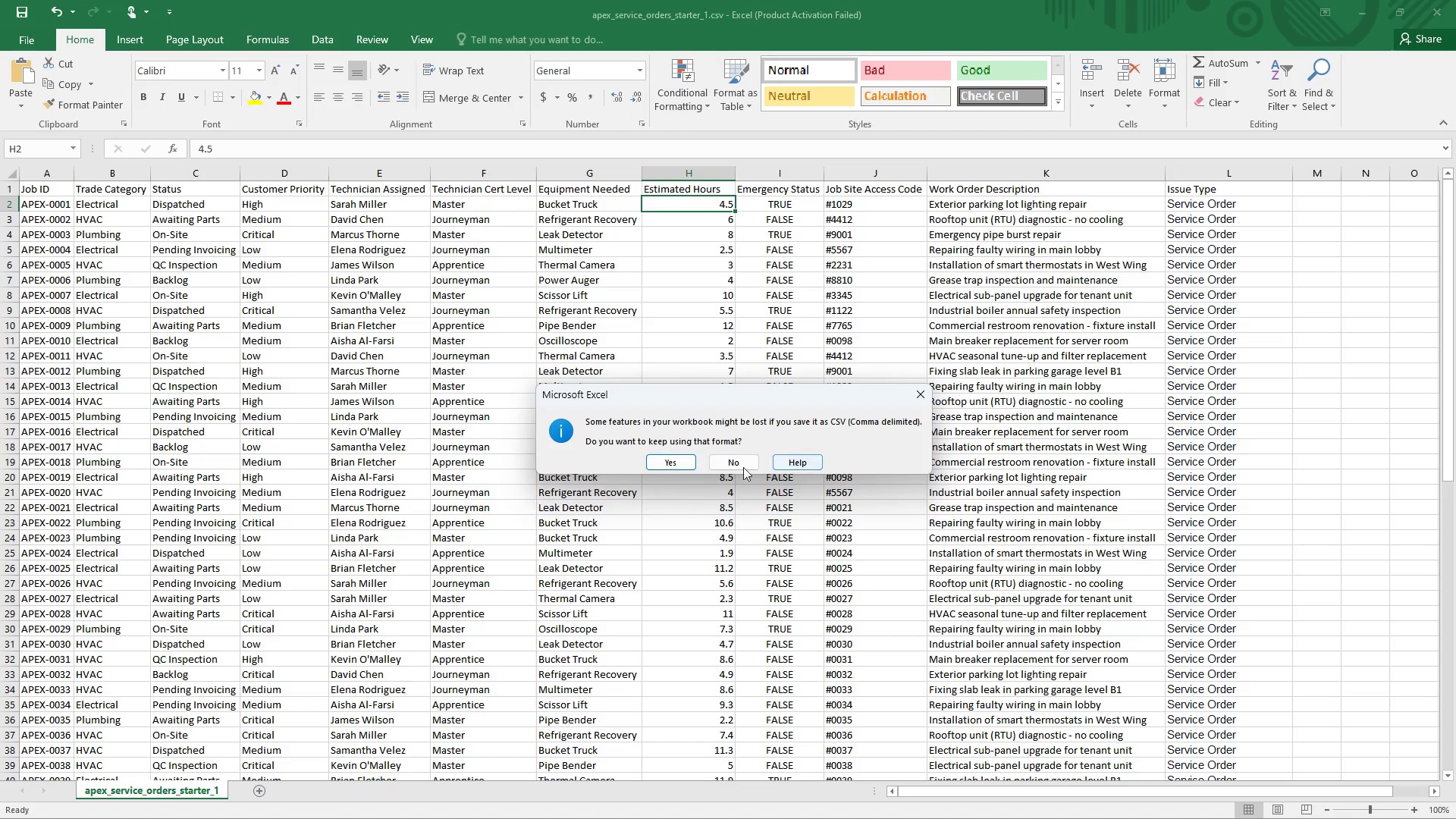 
left_click([664, 463])
 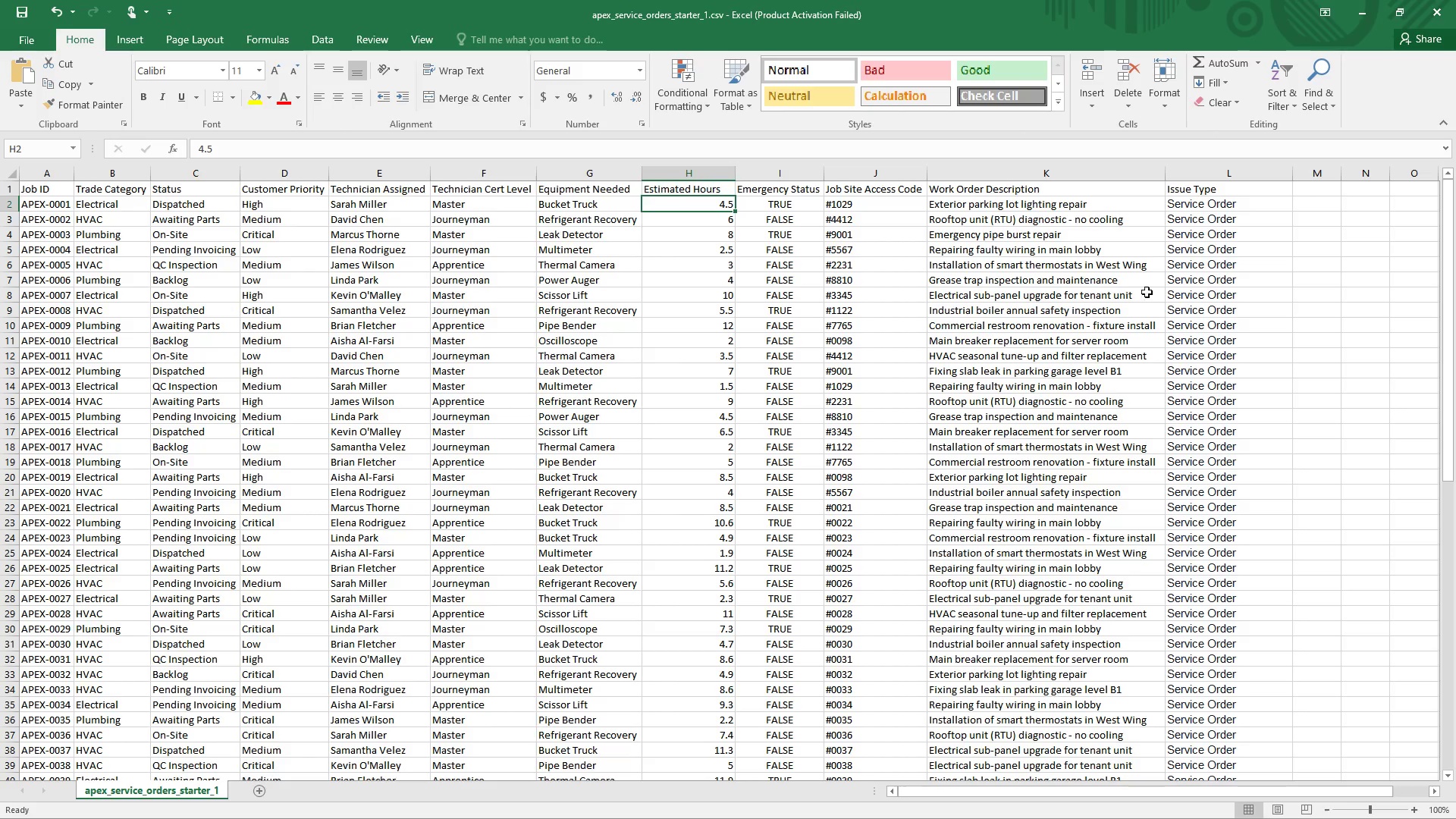 
left_click([1361, 5])
 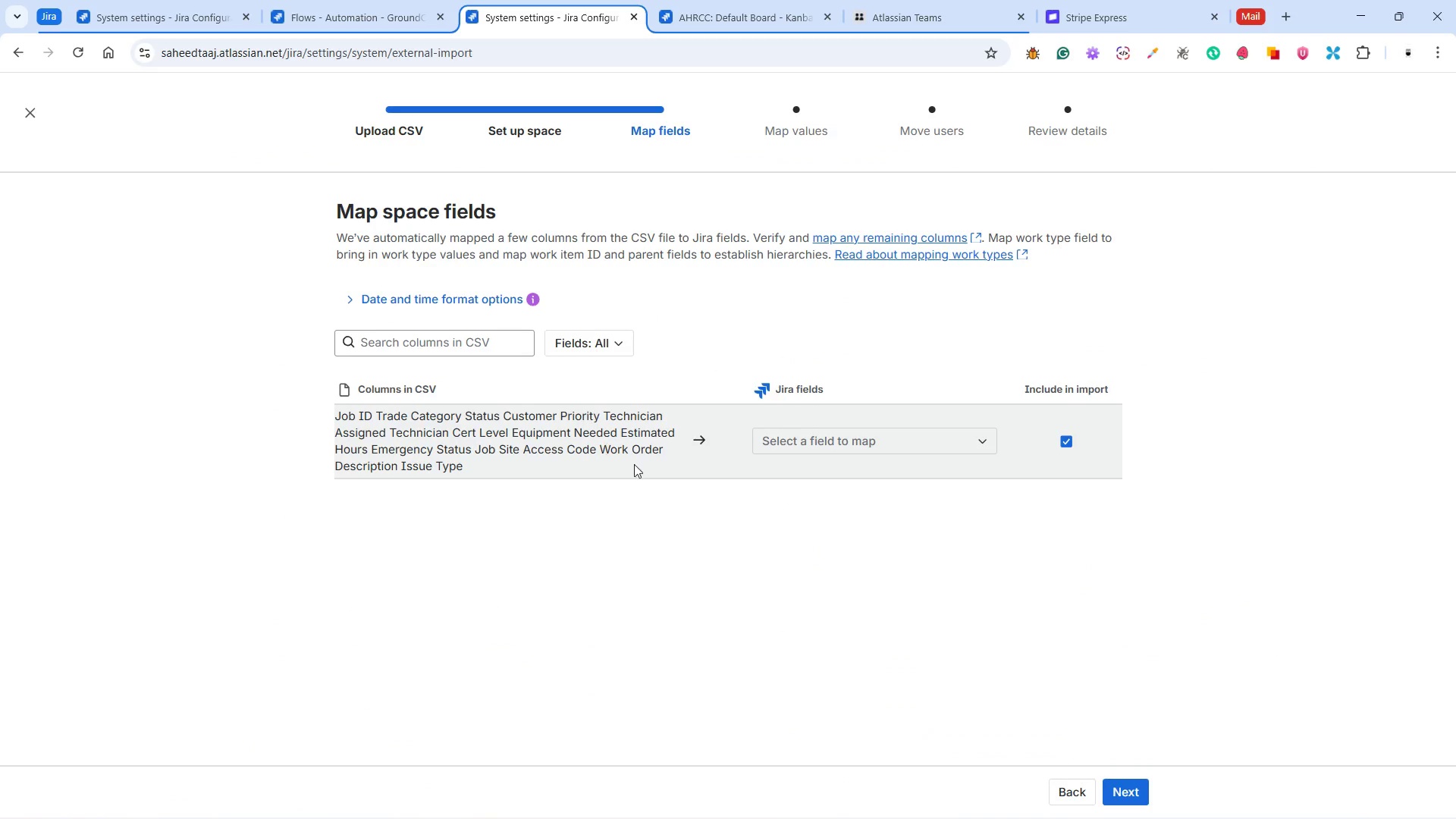 
left_click([1062, 784])
 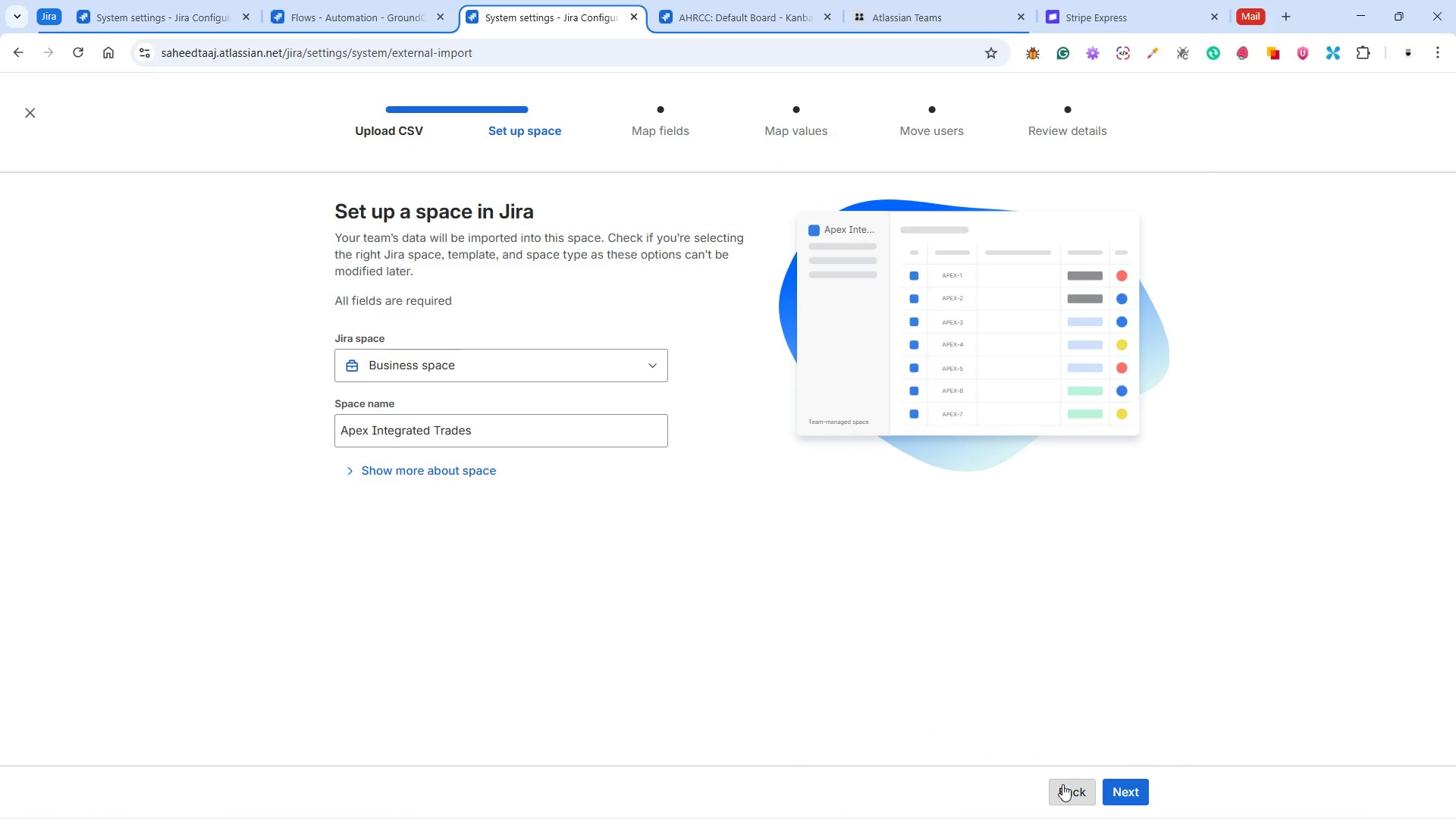 
left_click([1062, 784])
 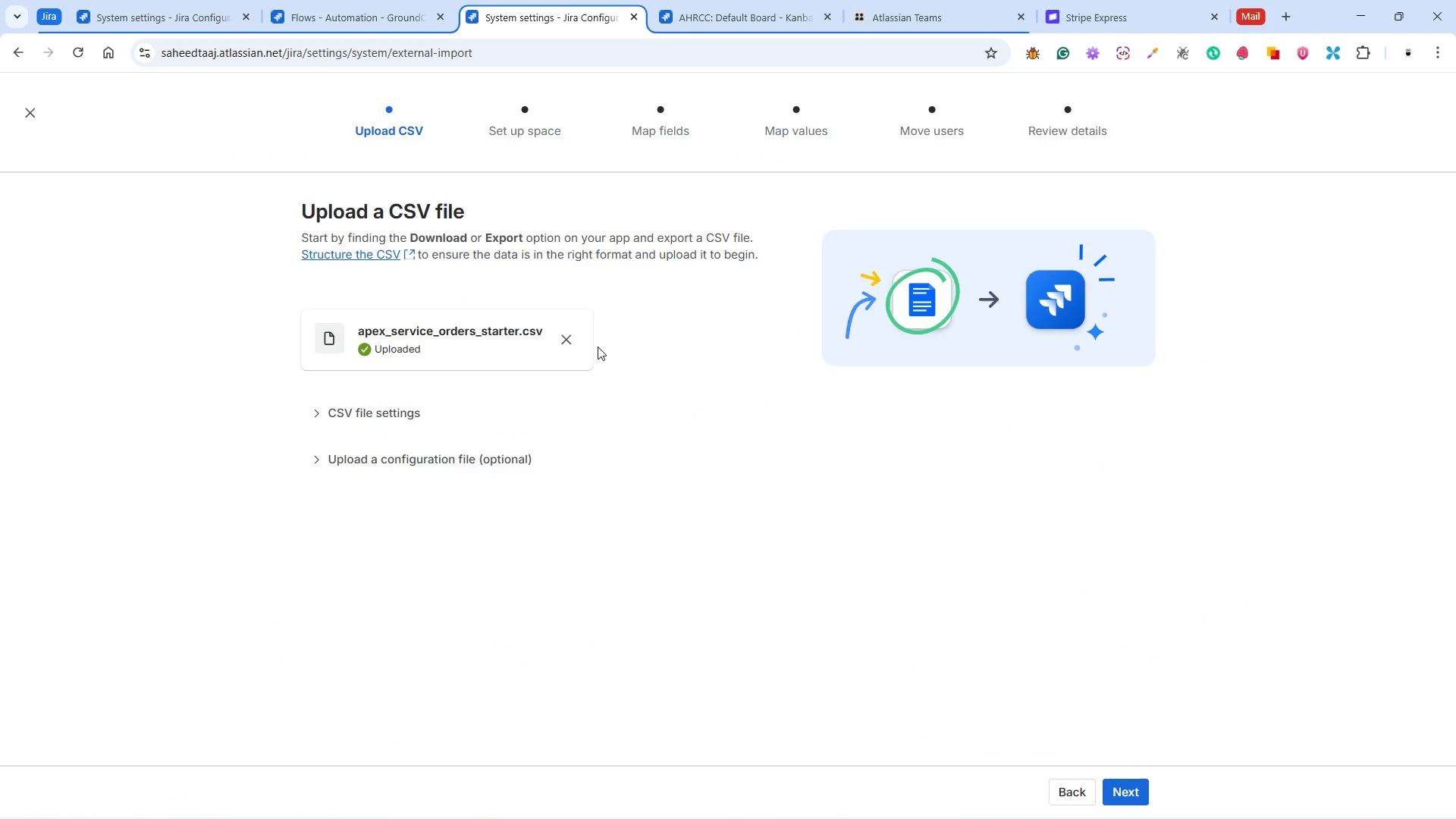 
left_click([578, 340])
 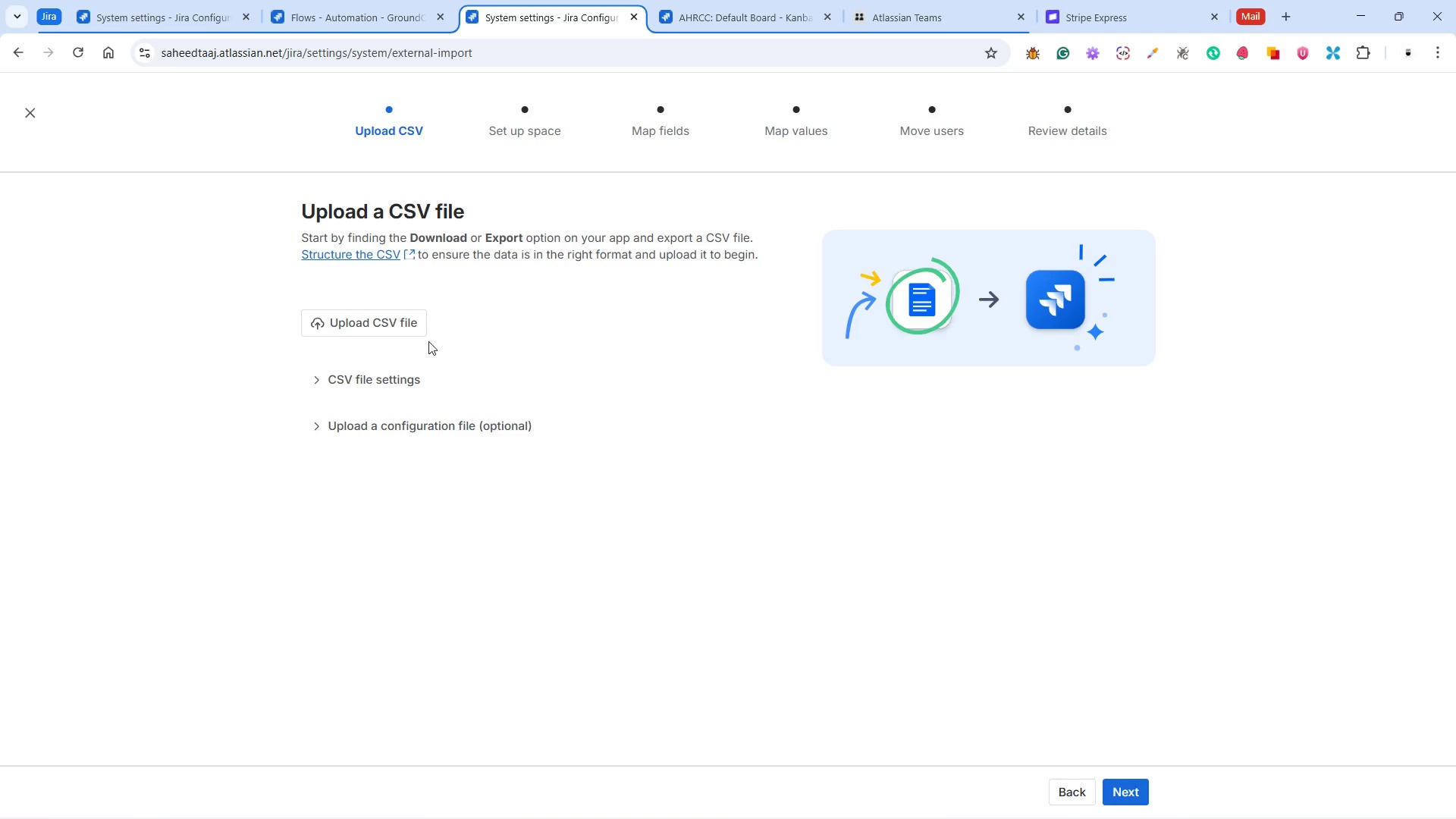 
left_click([411, 325])
 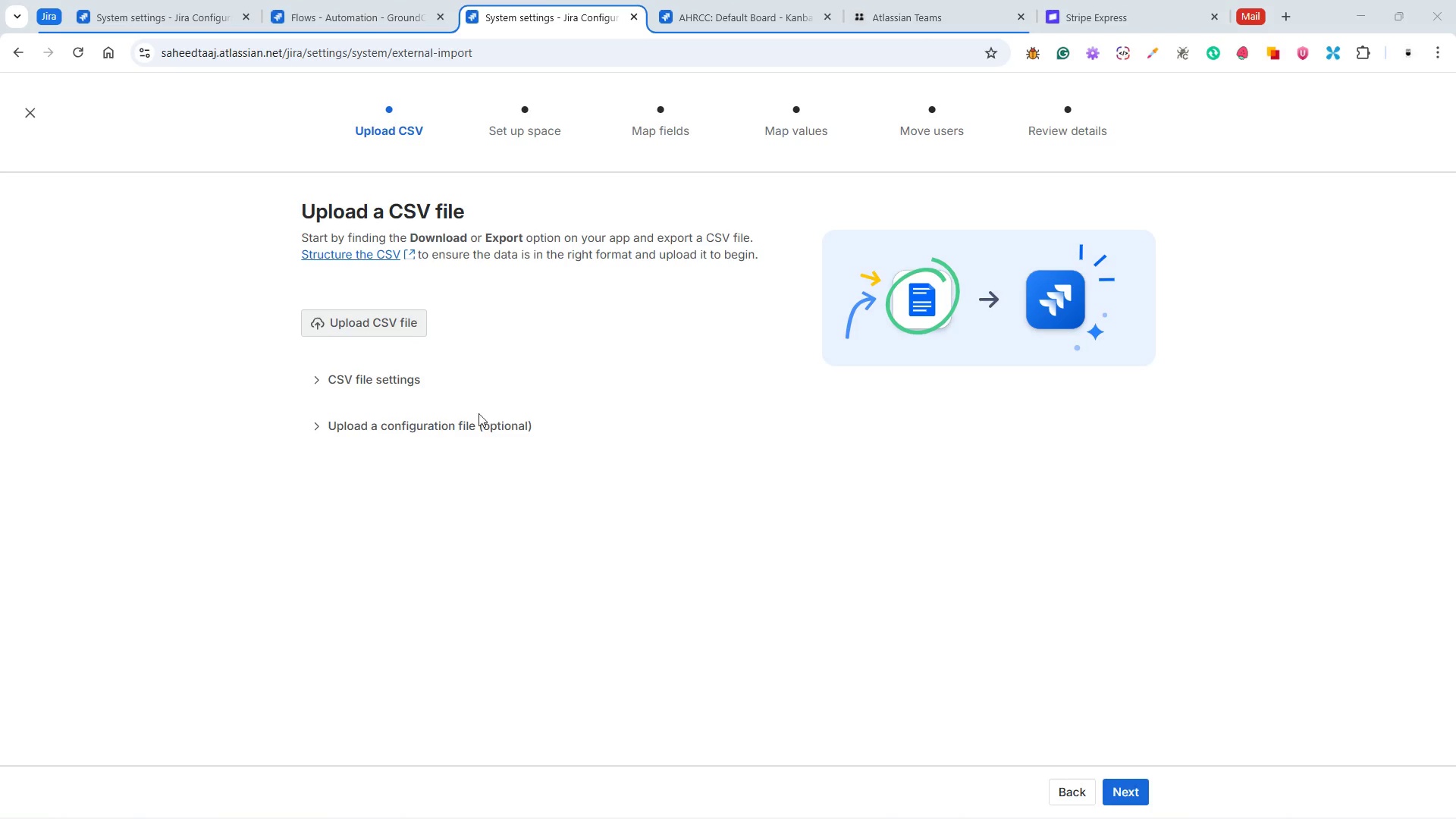 
mouse_move([440, 381])
 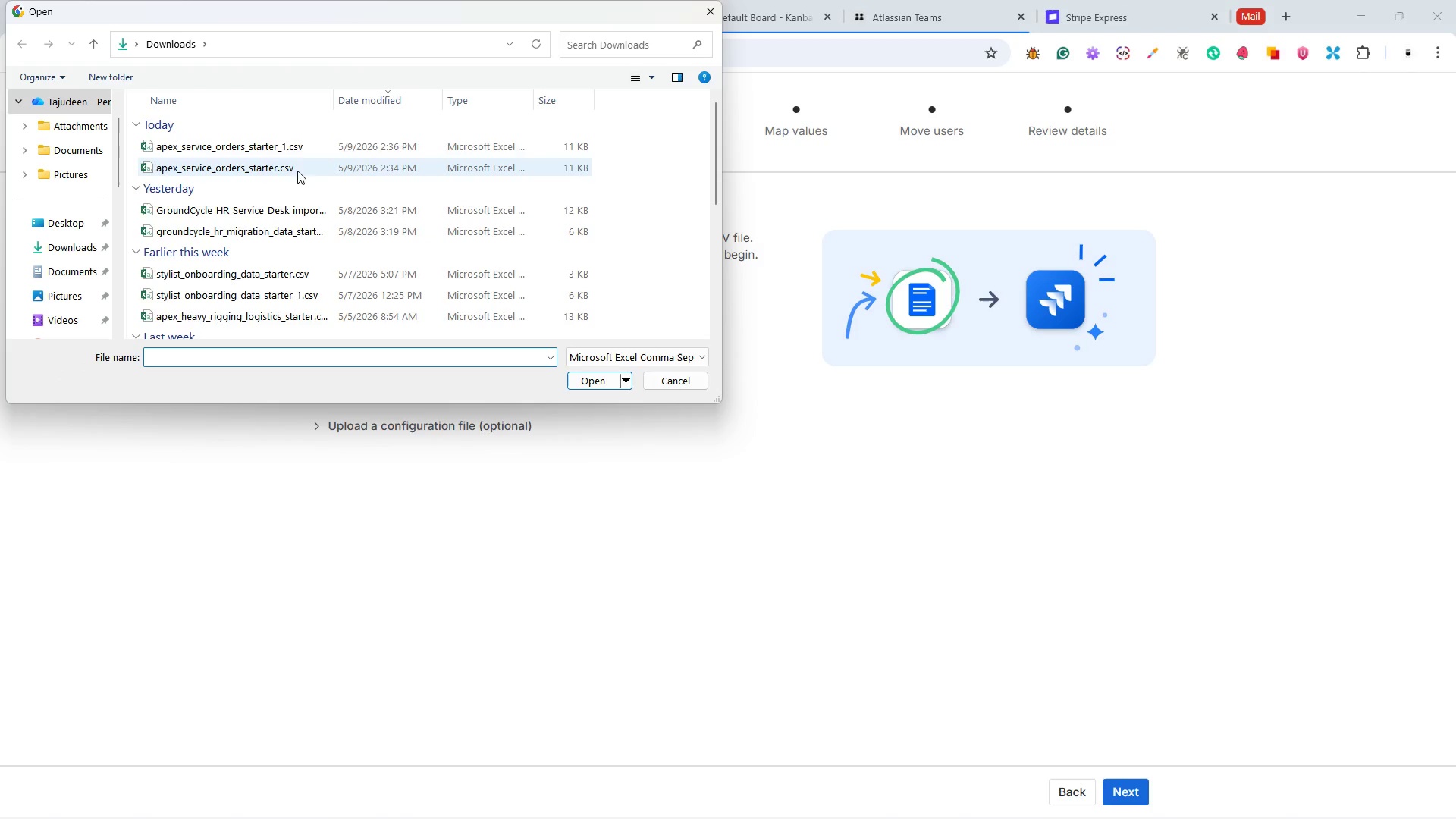 
left_click([298, 144])
 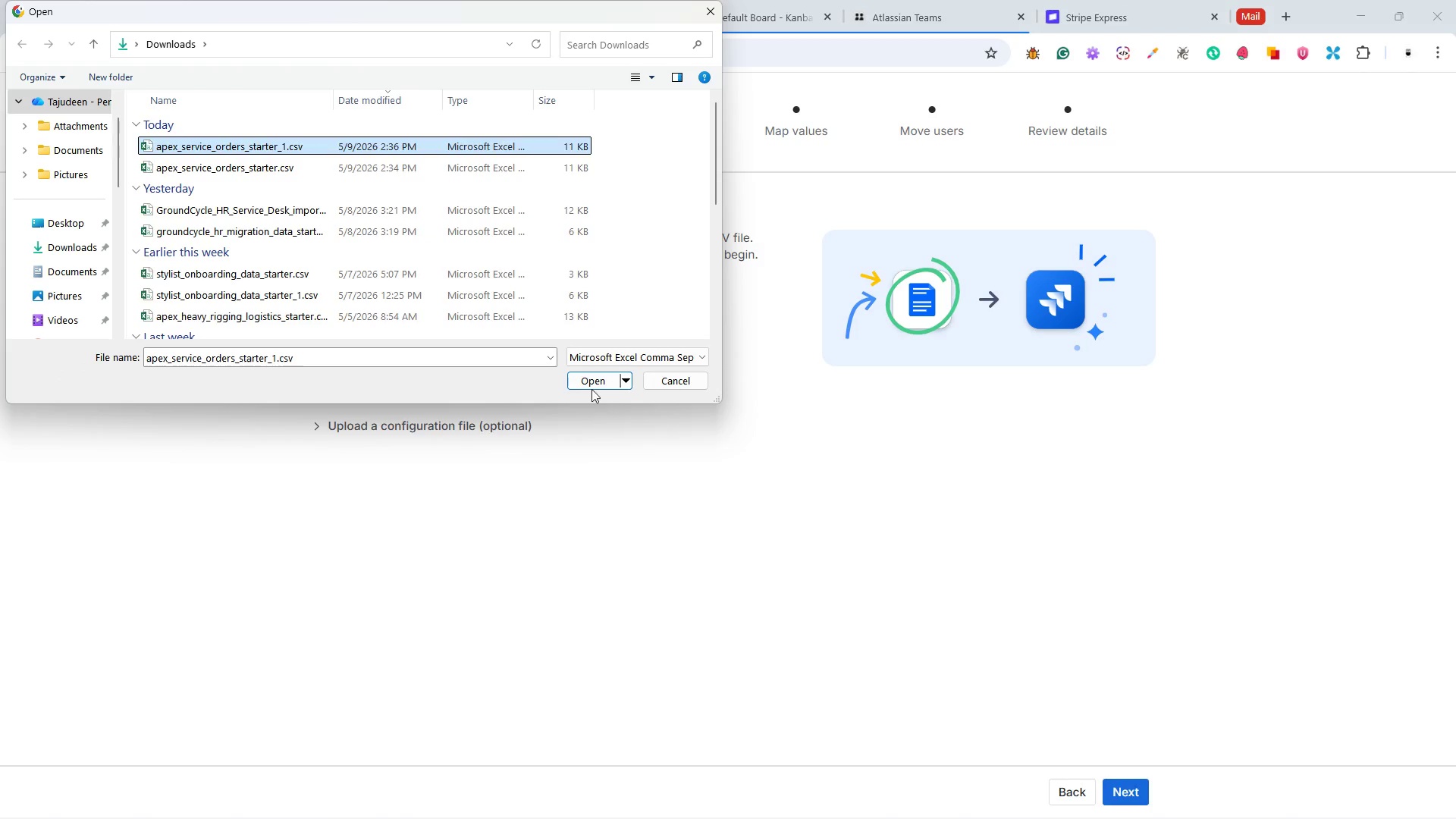 
left_click([587, 381])
 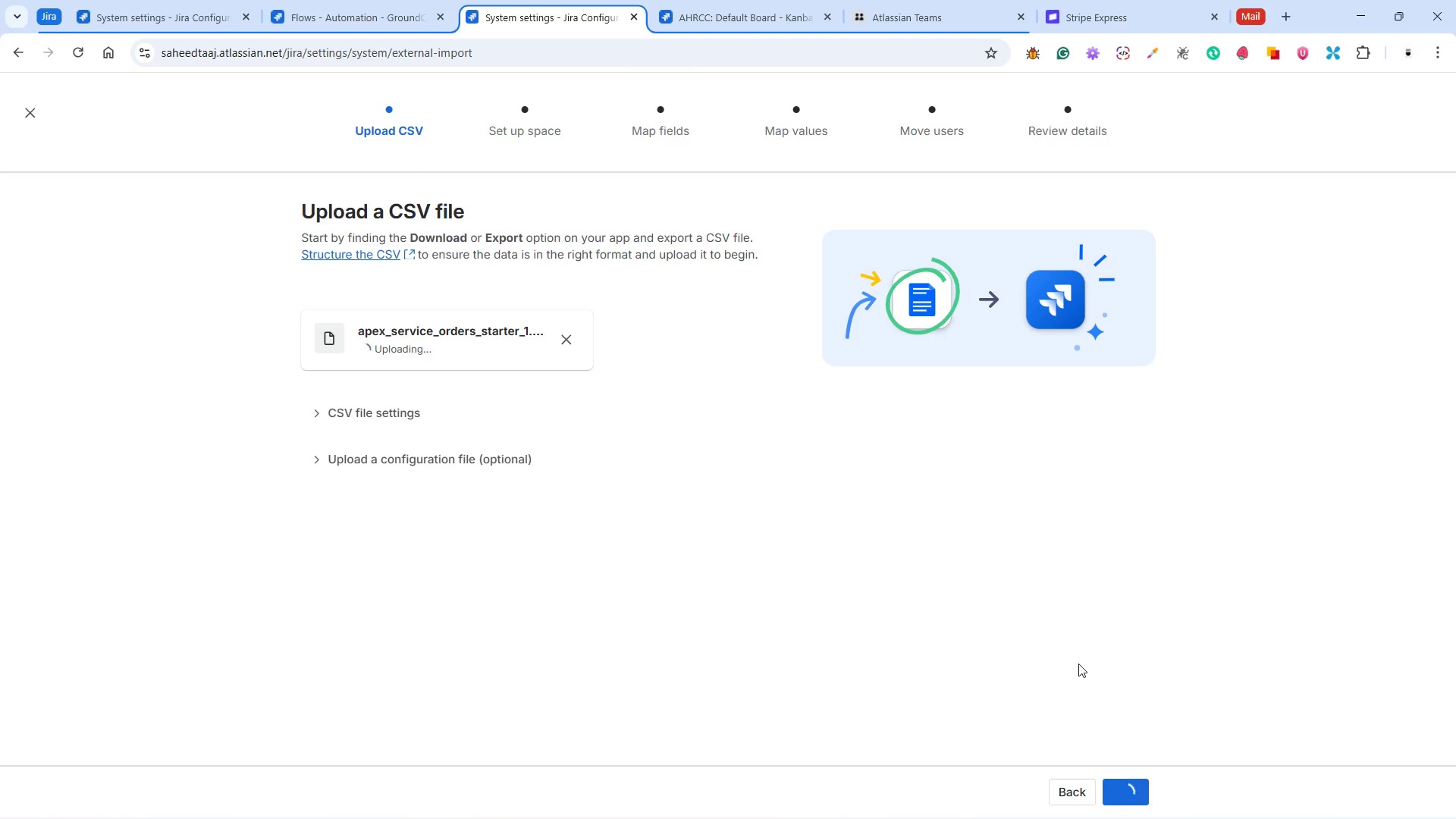 
left_click([1138, 786])
 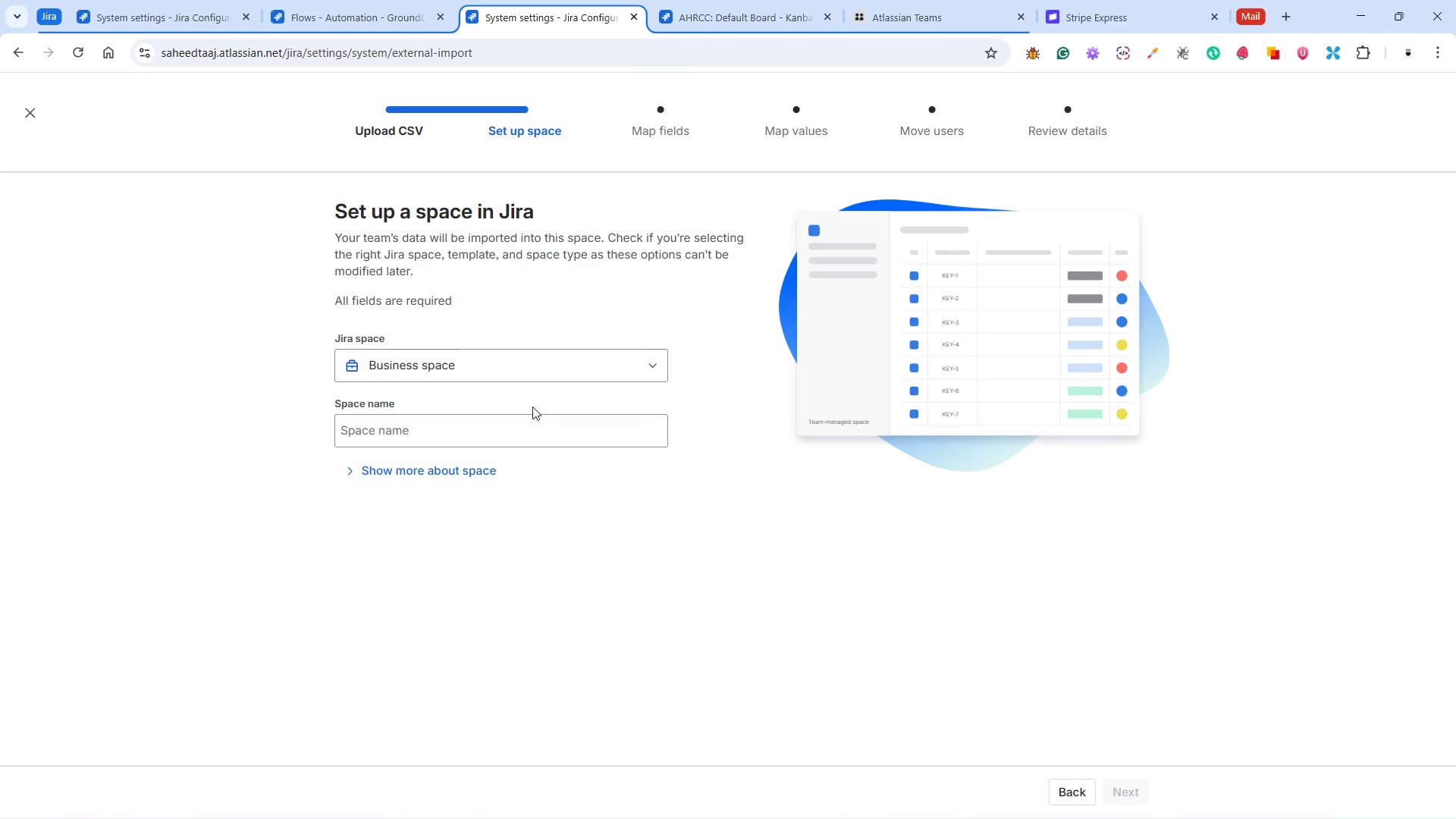 
left_click([529, 419])
 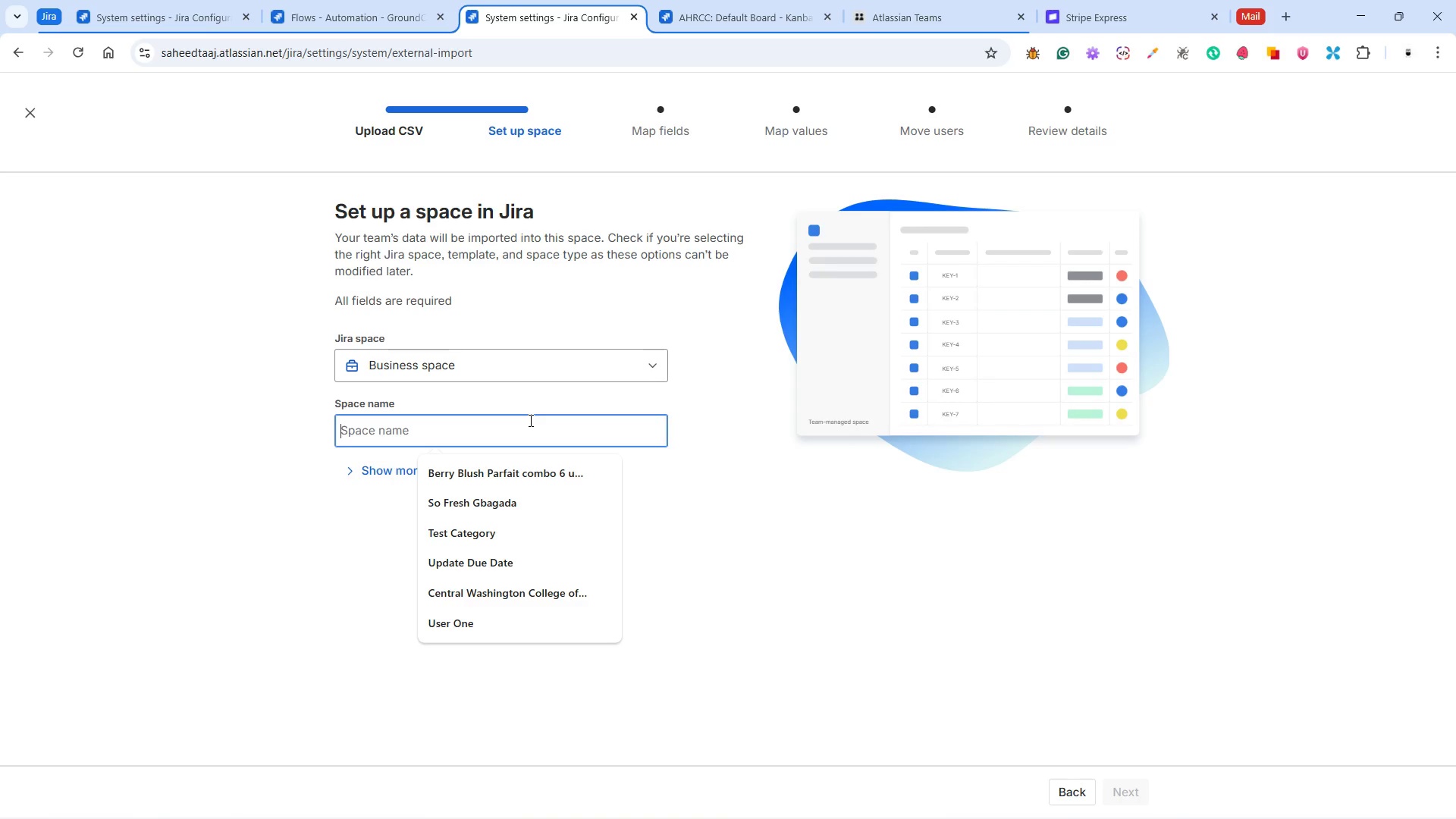 
hold_key(key=ShiftLeft, duration=0.34)
 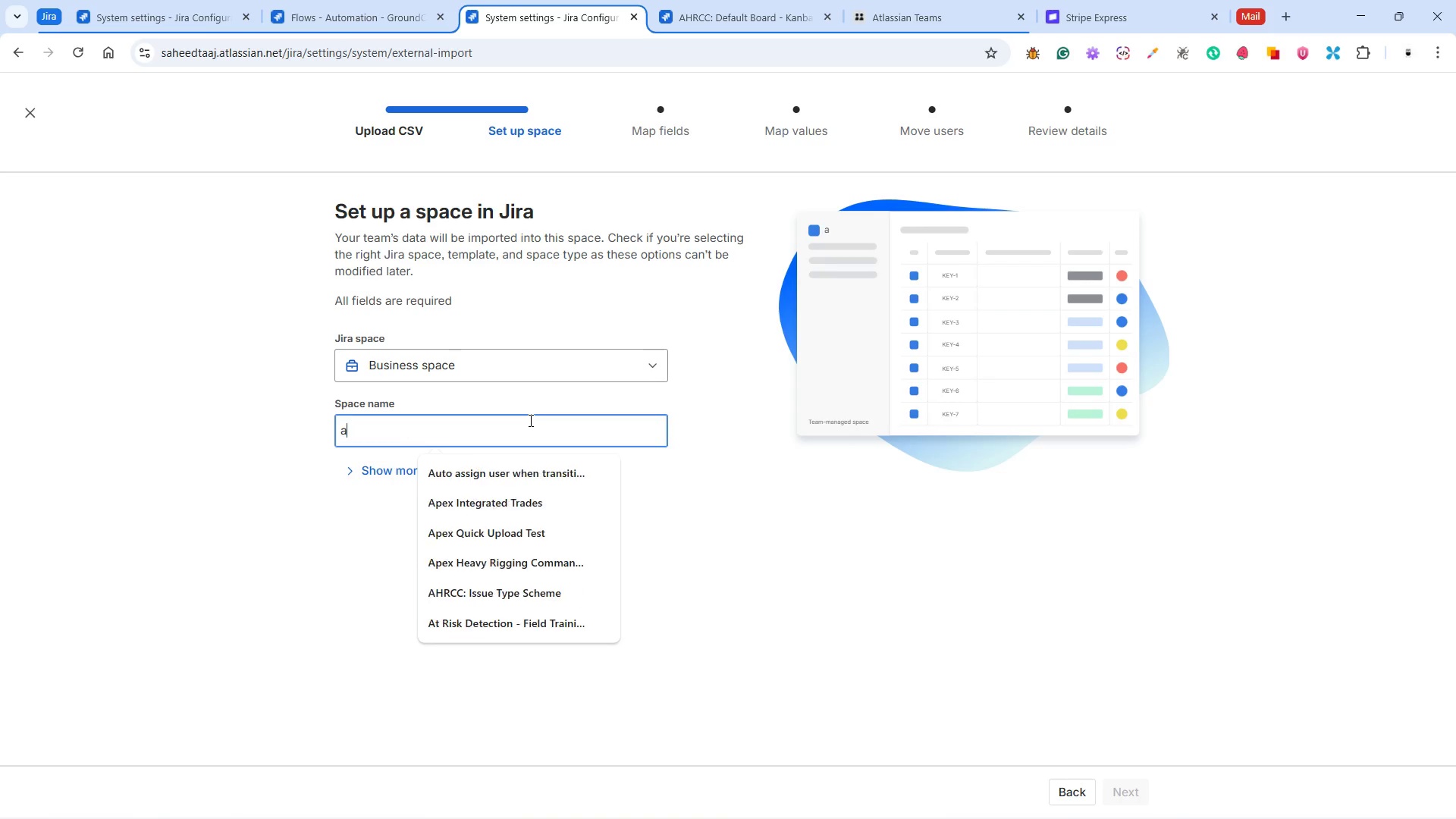 
type(a)
key(Backspace)
type(Apex)
 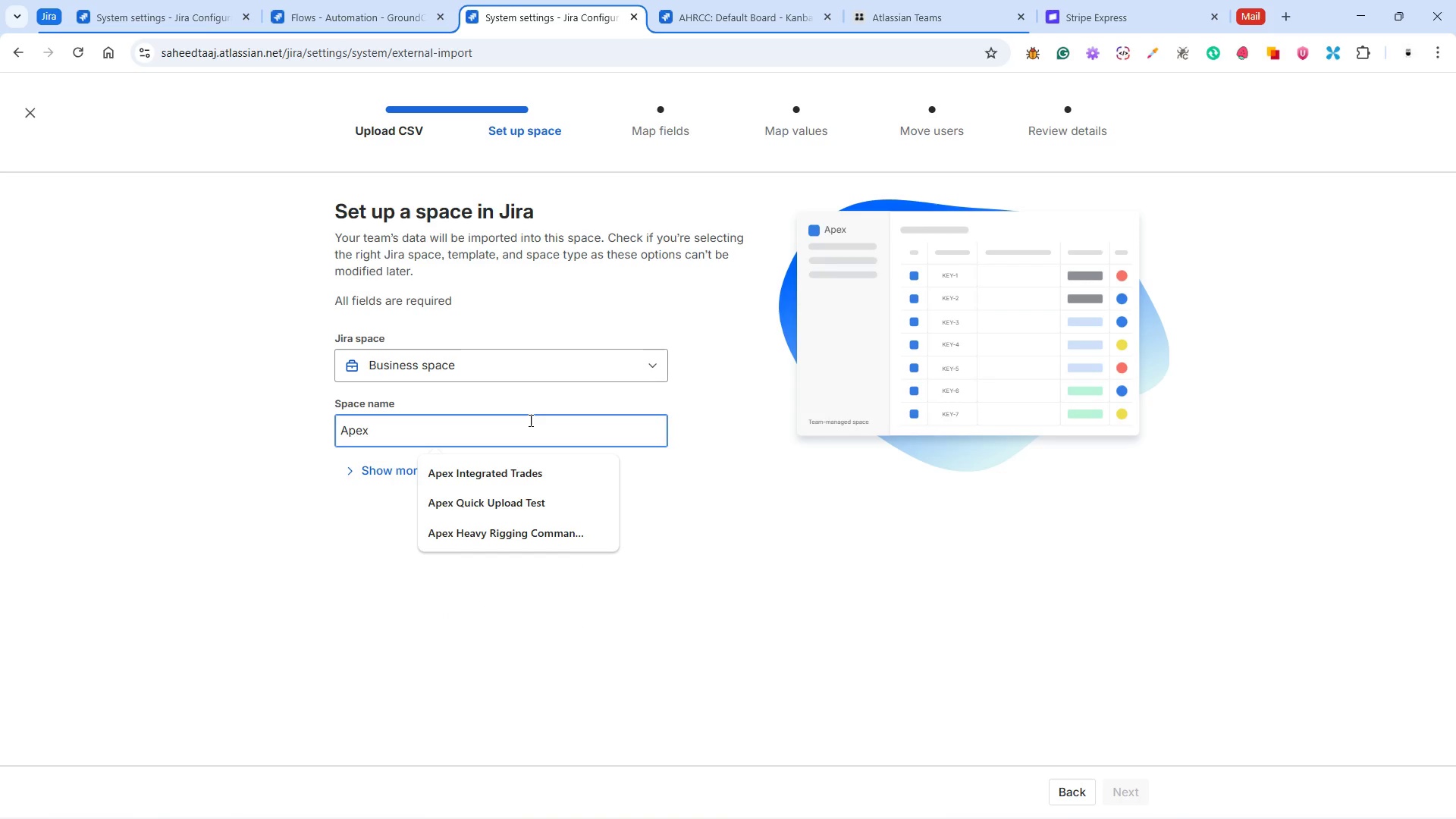 
left_click([522, 473])
 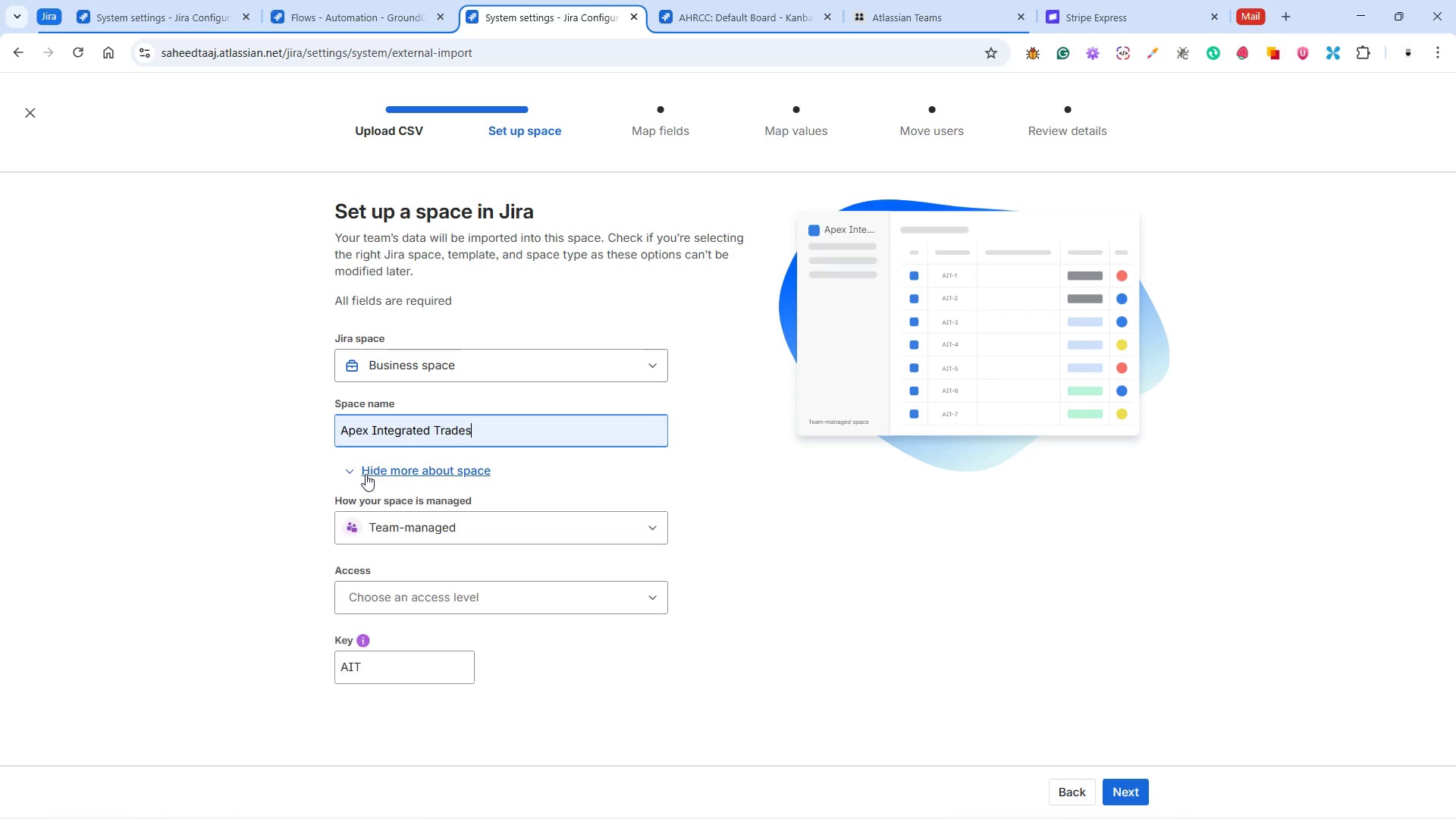 
left_click([387, 667])
 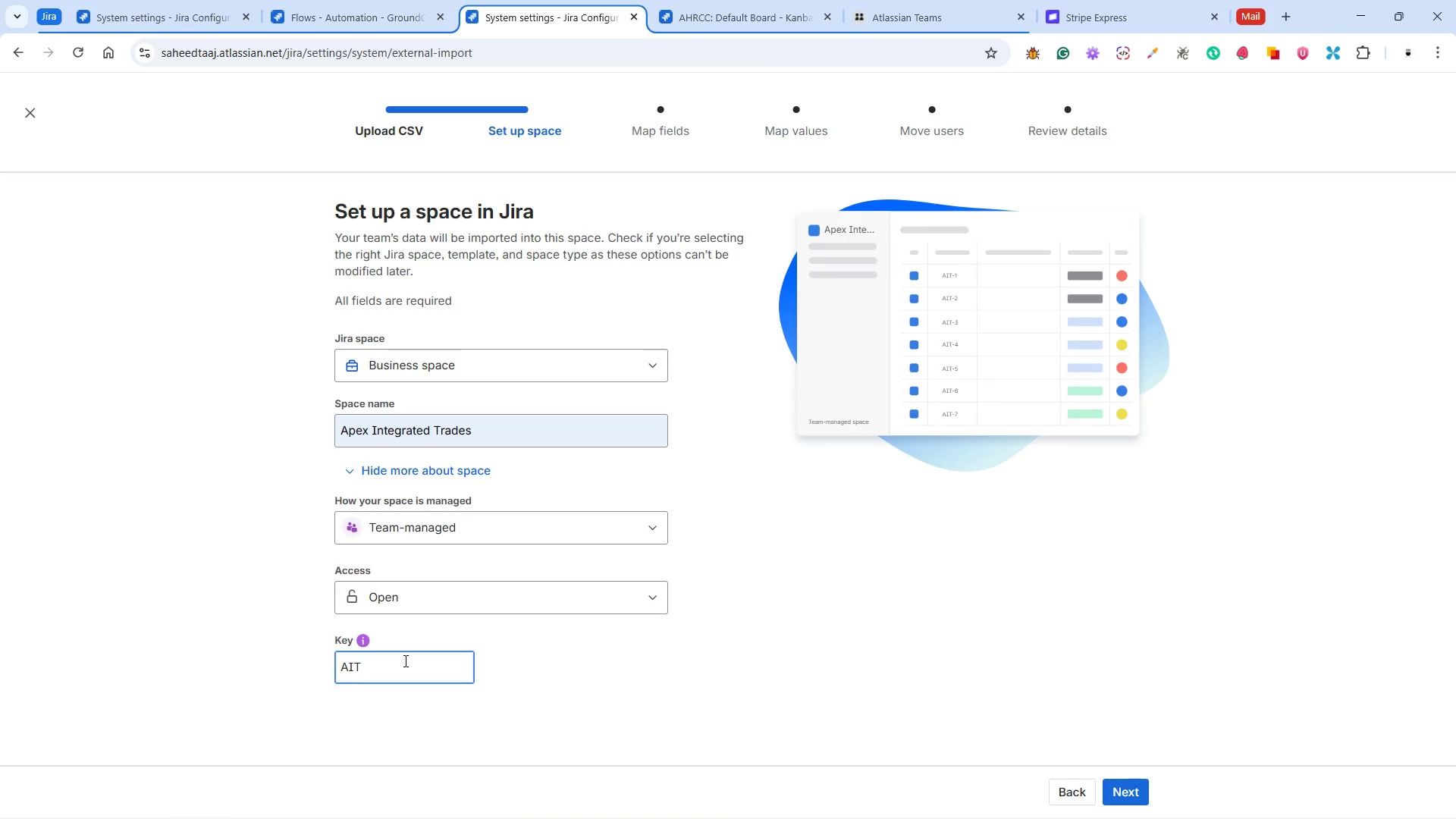 
key(Backspace)
key(Backspace)
type(PEX)
 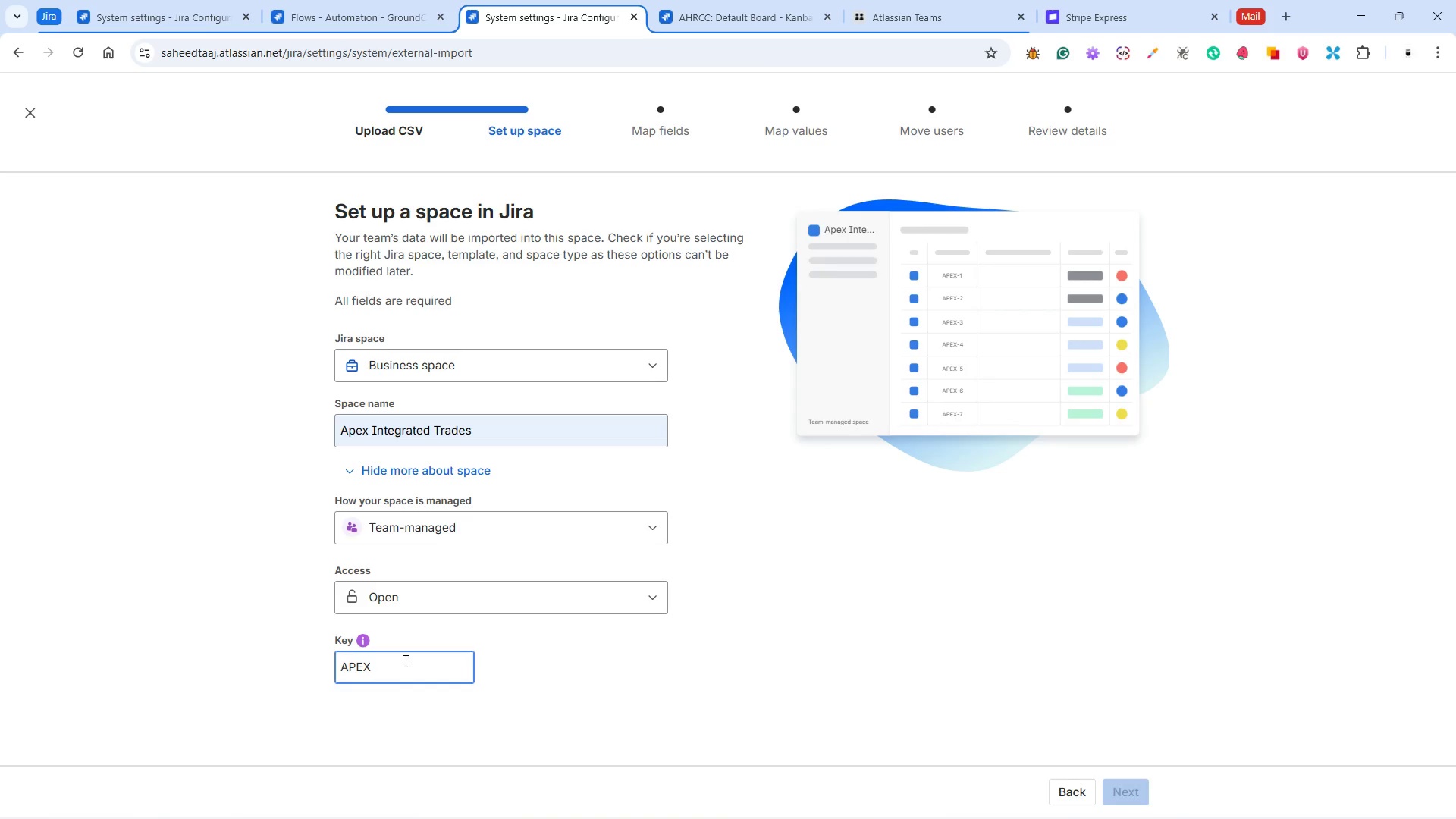 
left_click([1113, 786])
 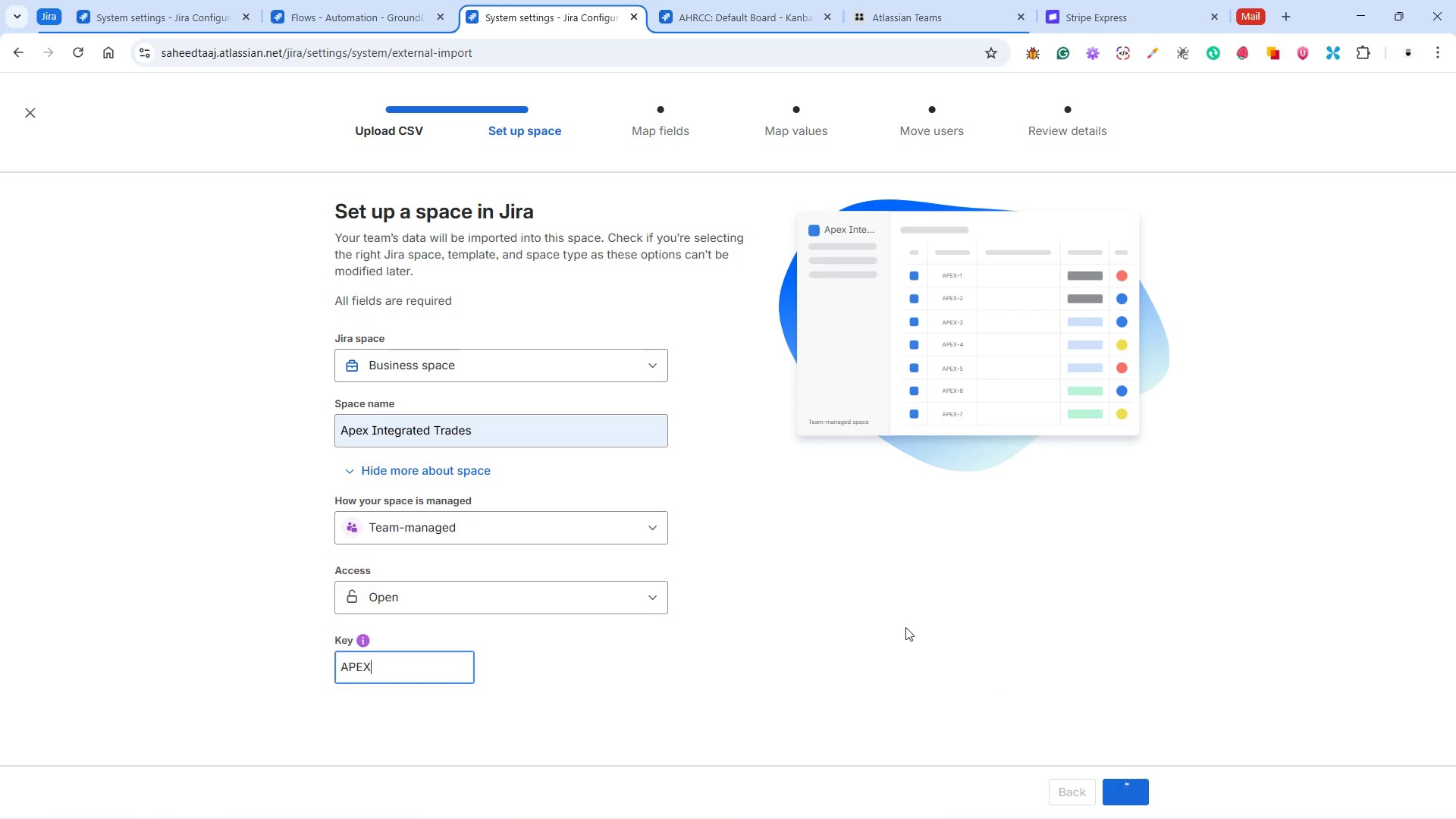 
mouse_move([829, 573])
 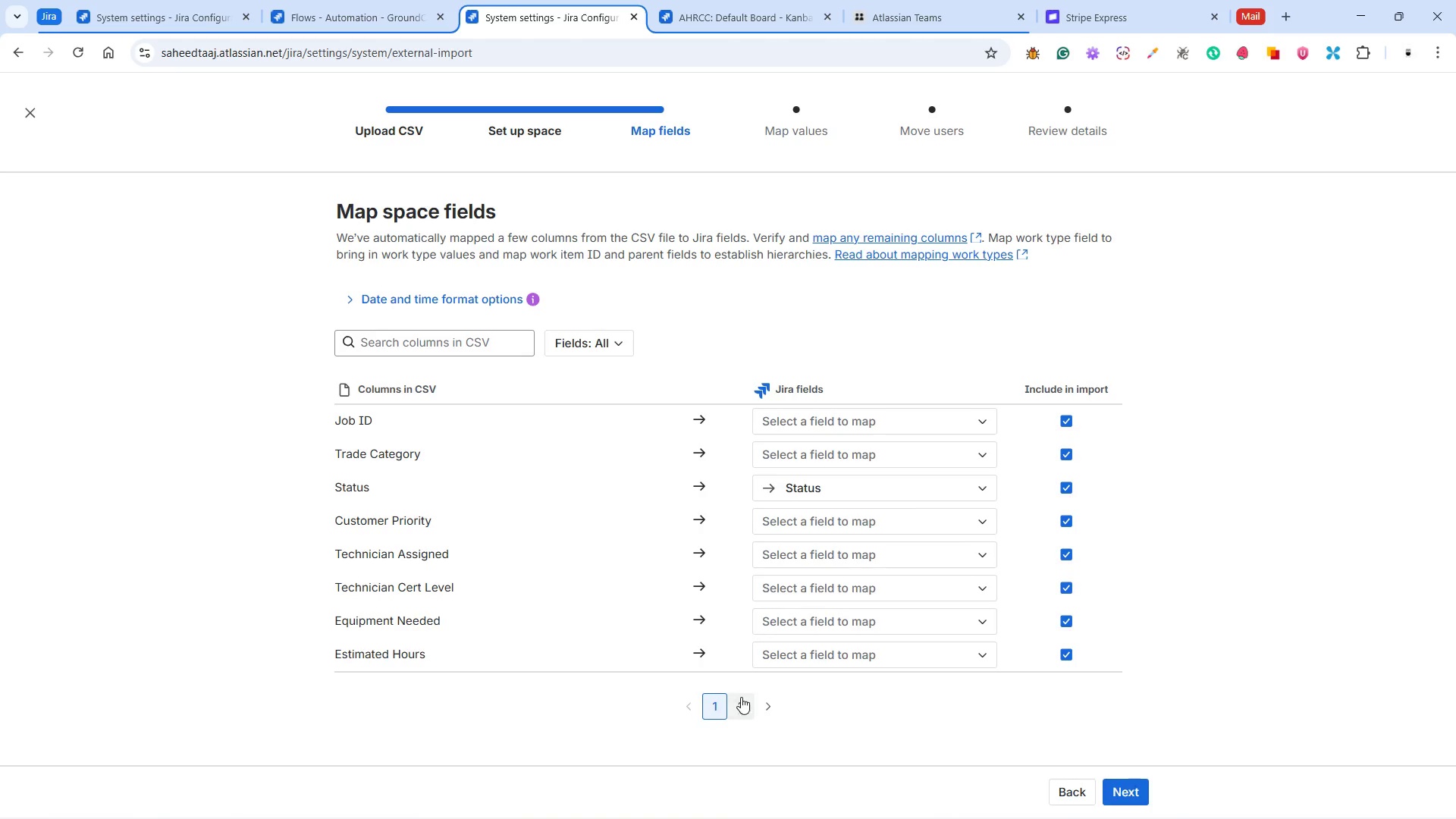 
left_click([745, 708])
 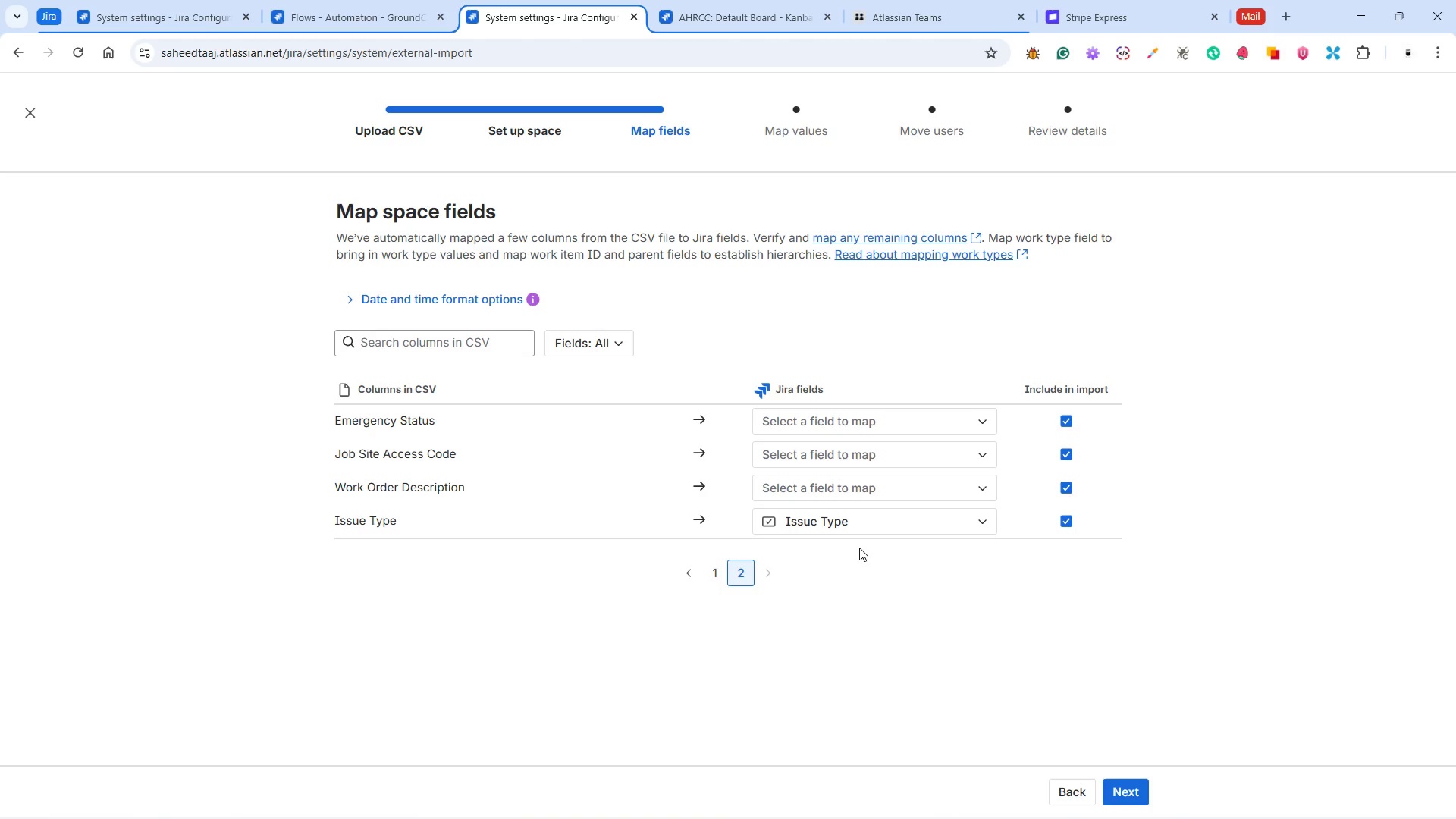 
wait(11.67)
 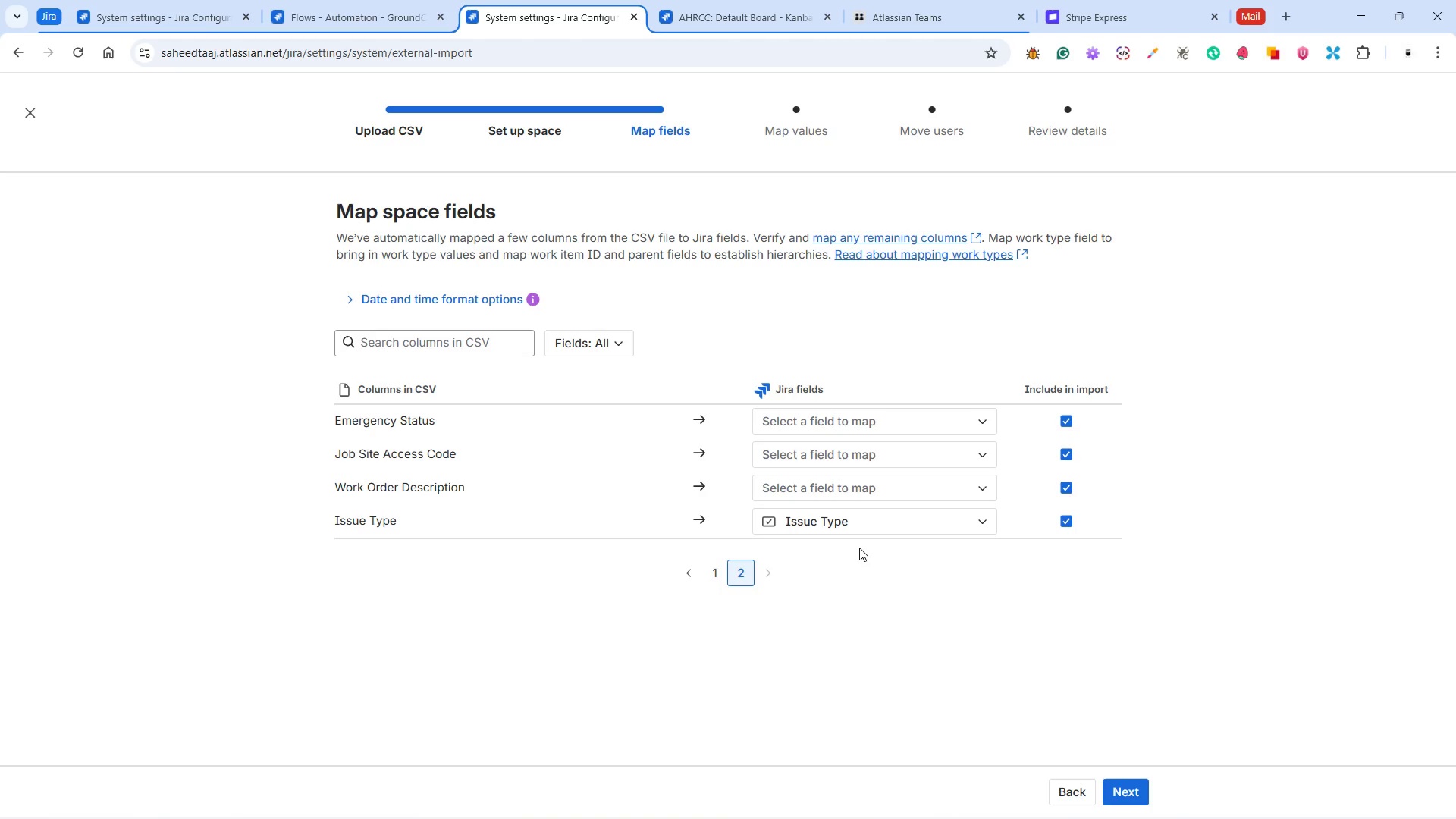 
left_click([723, 570])
 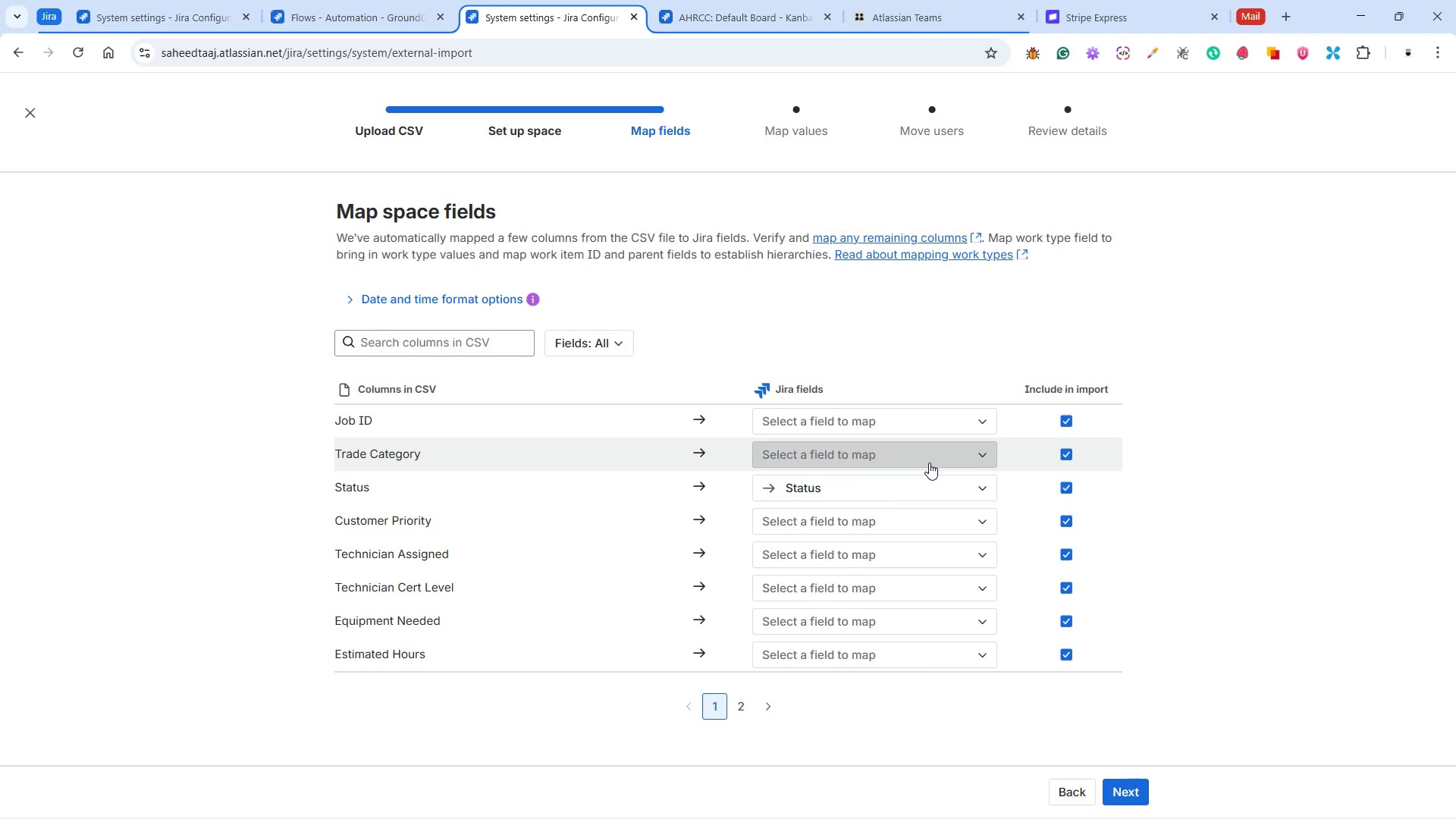 
wait(12.09)
 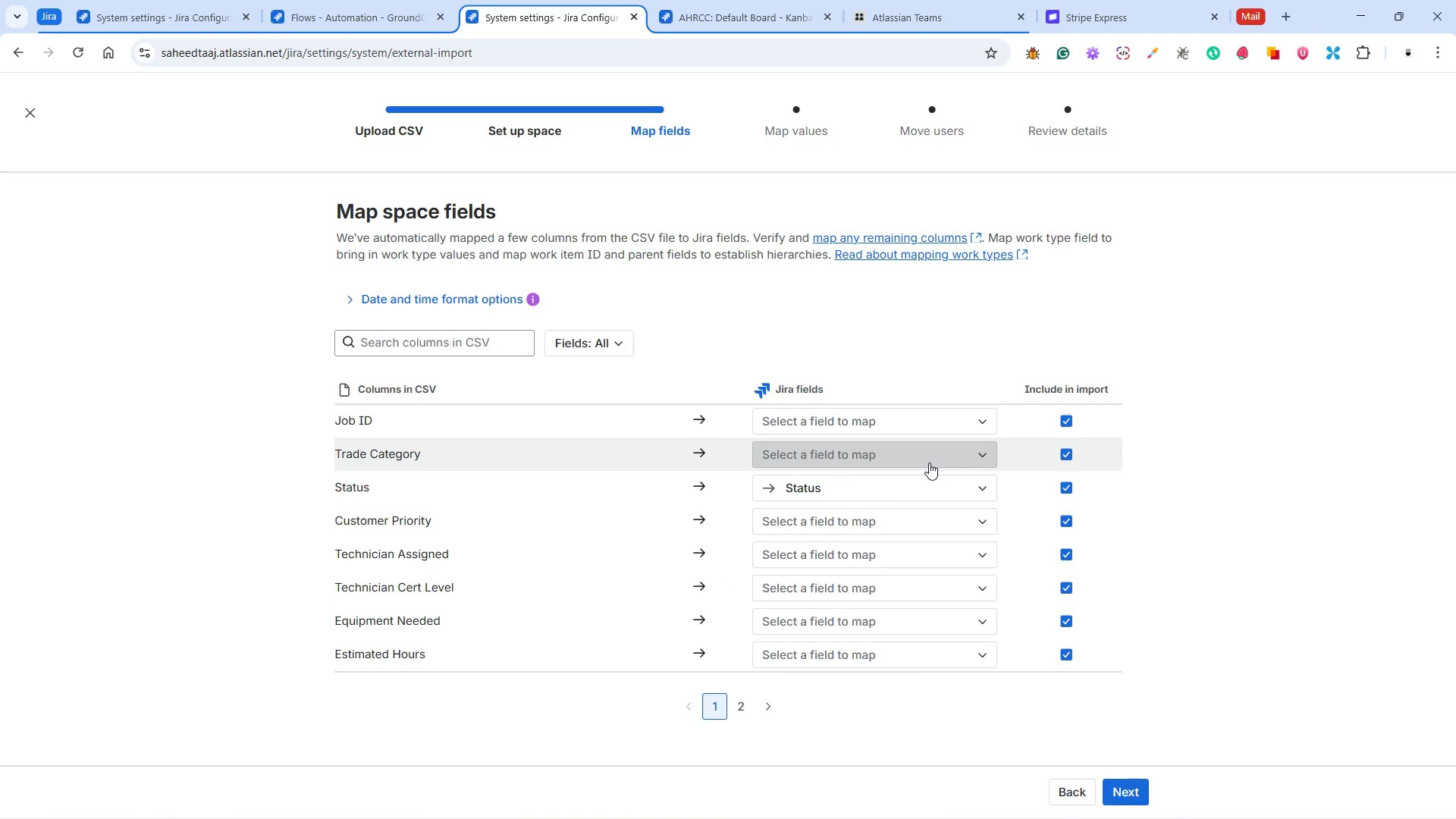 
left_click([1011, 803])
 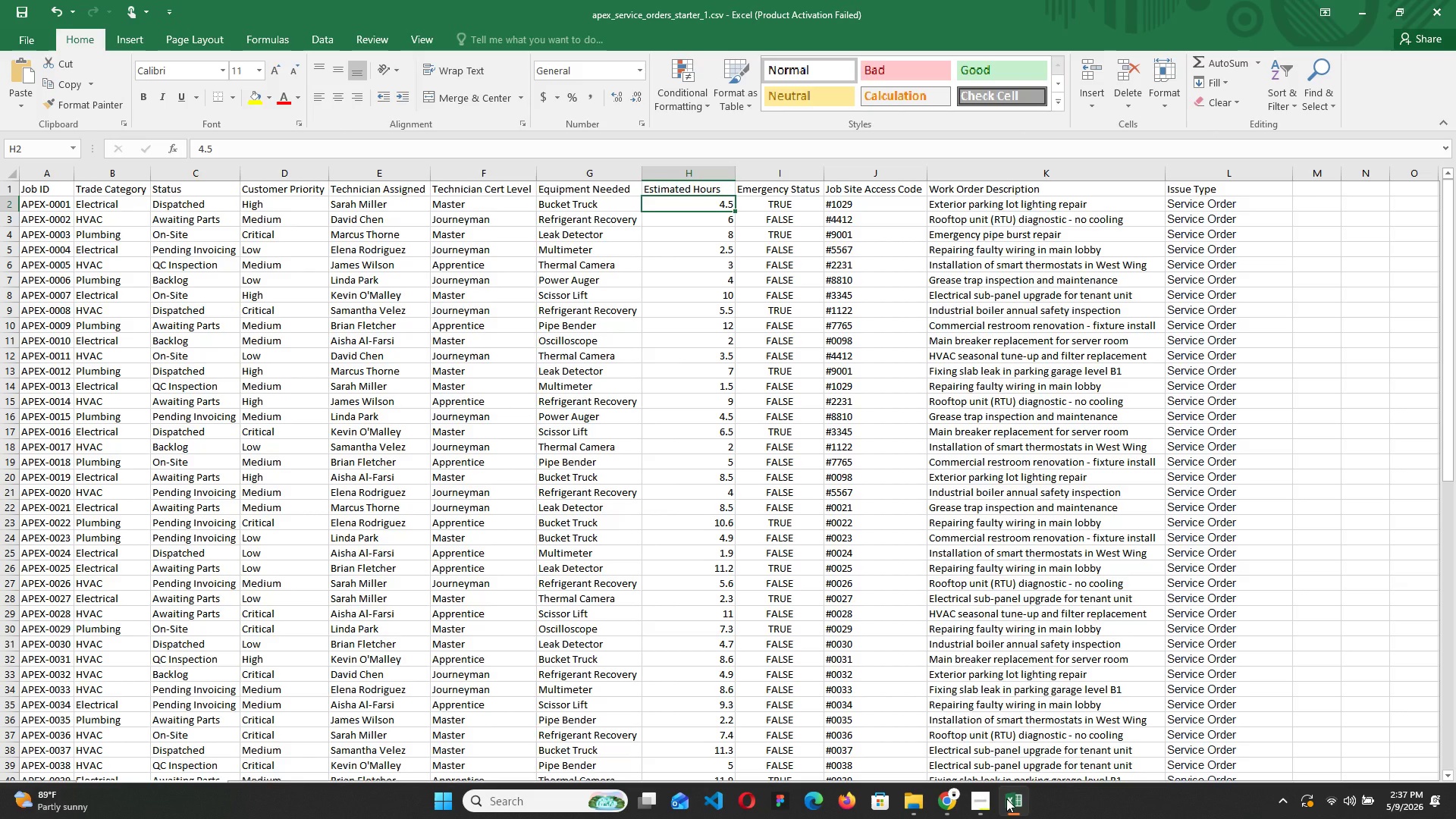 
wait(20.34)
 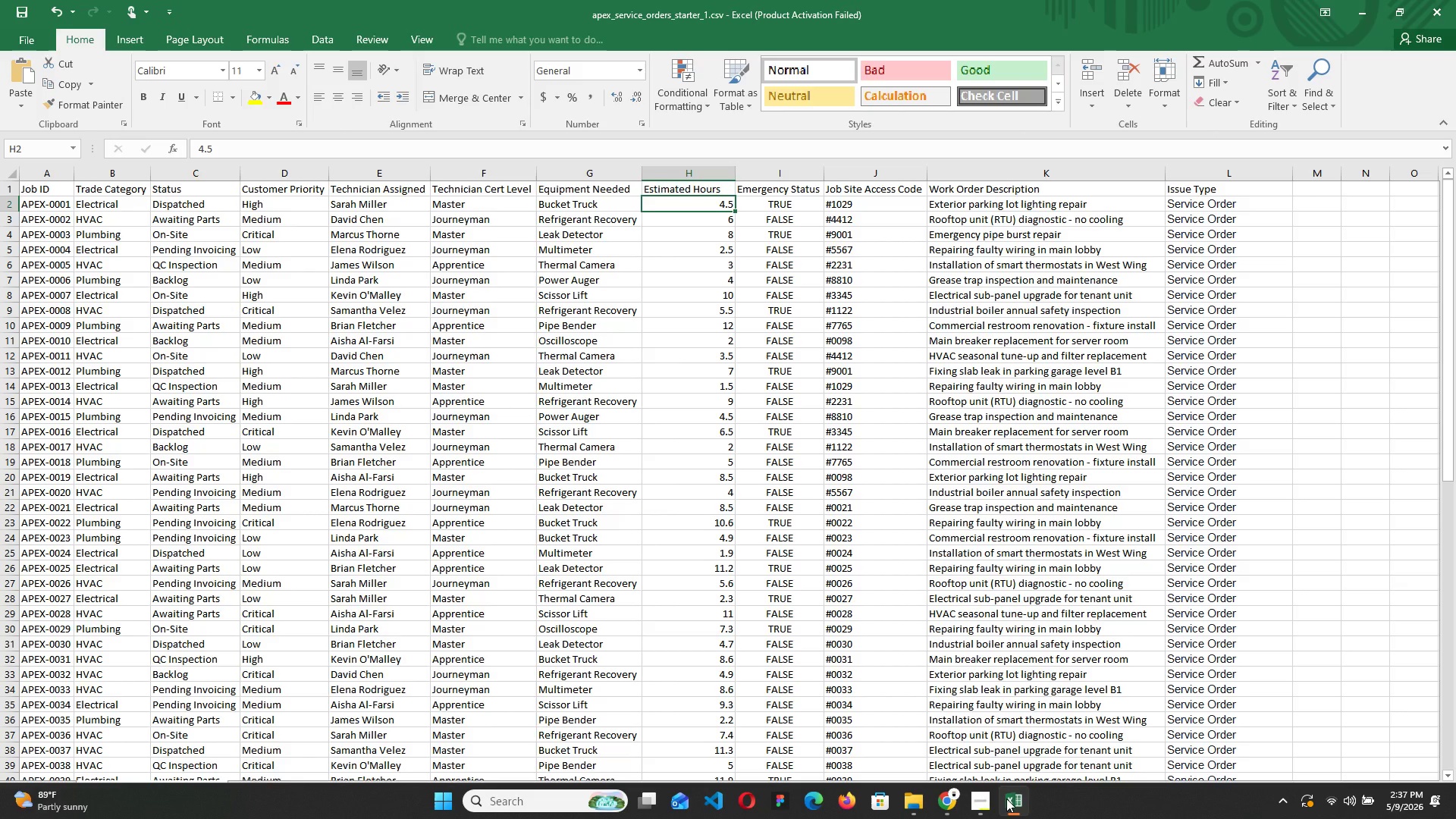 
left_click([978, 797])
 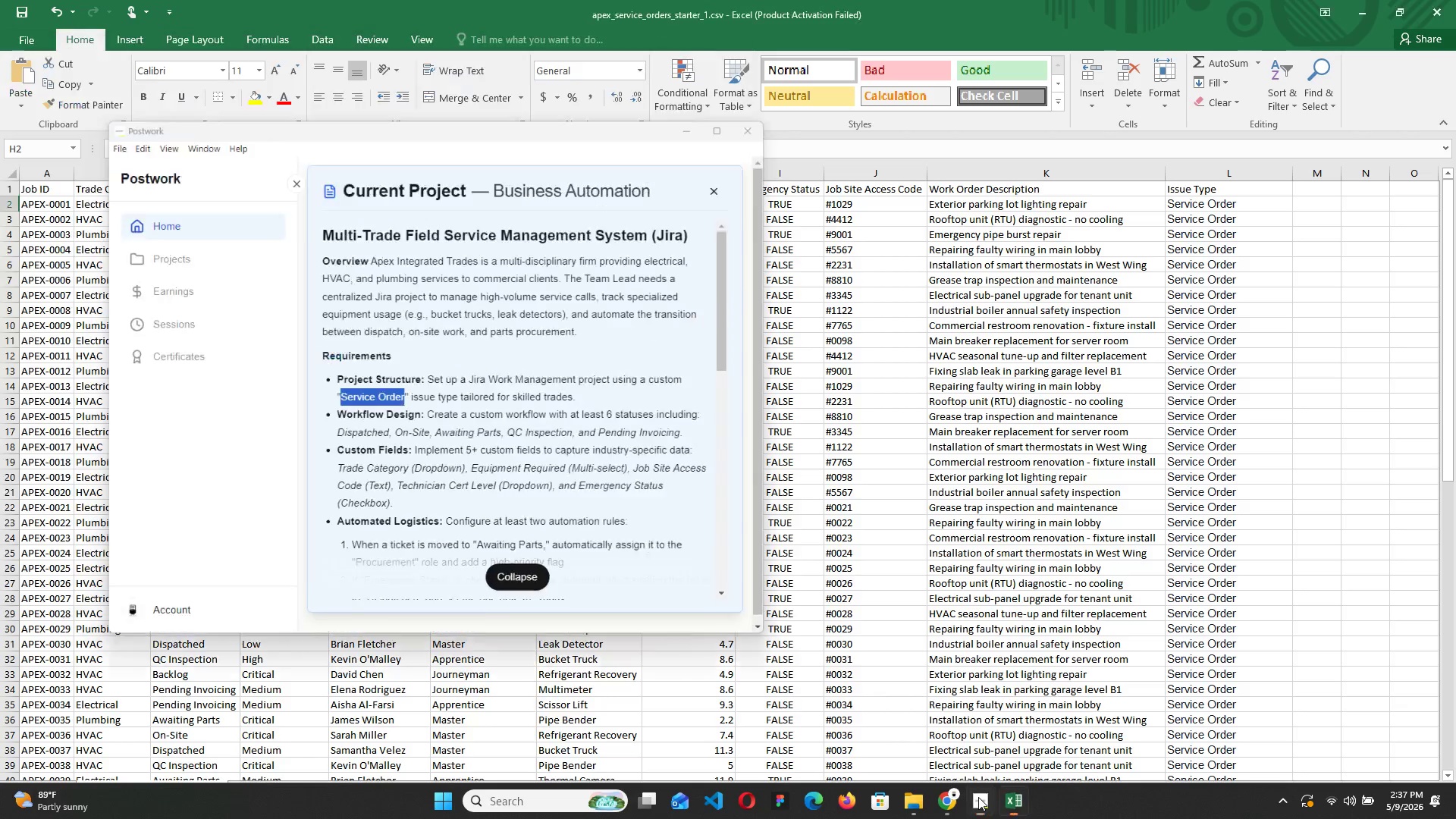 
double_click([978, 797])
 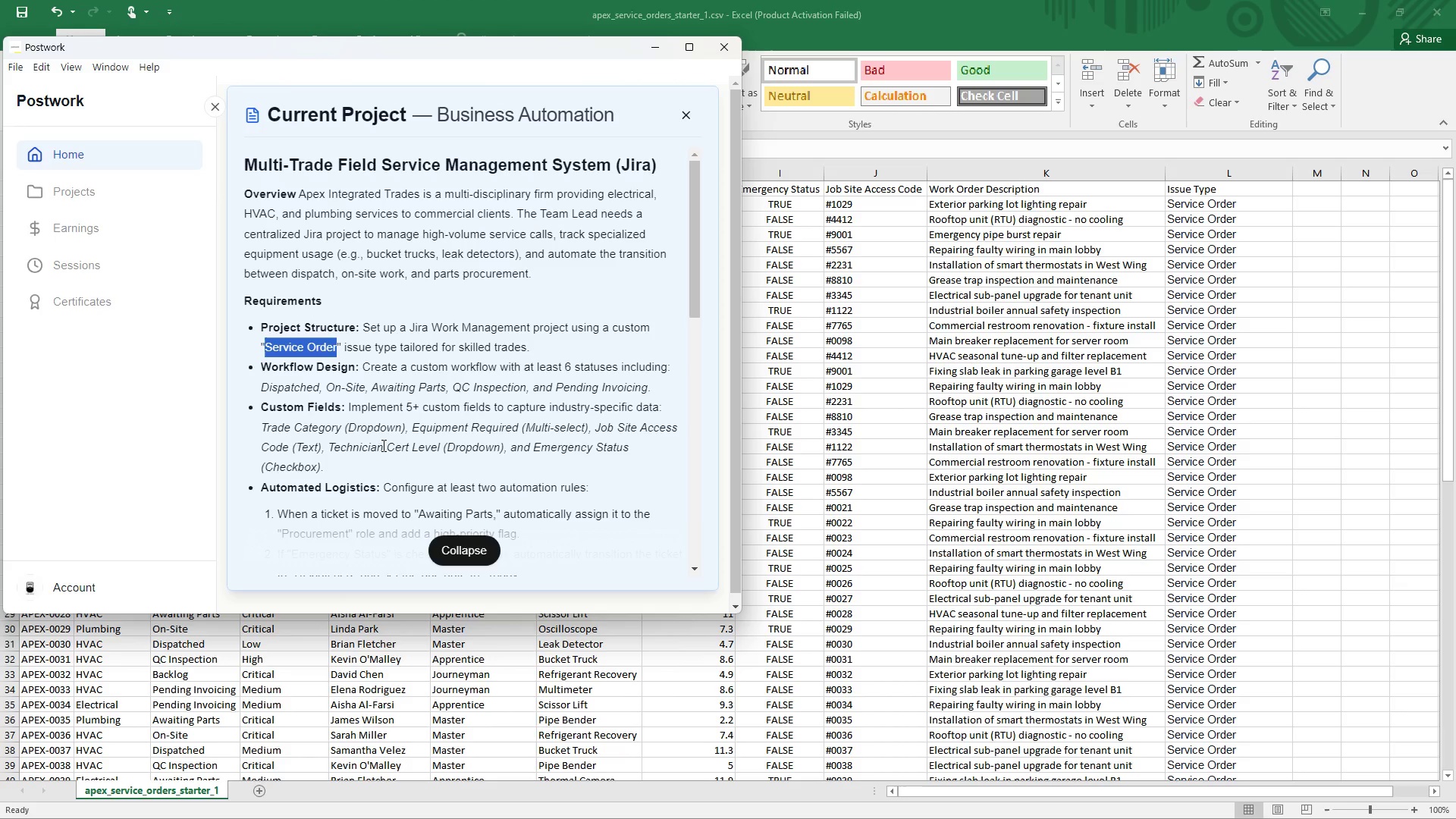 
wait(6.44)
 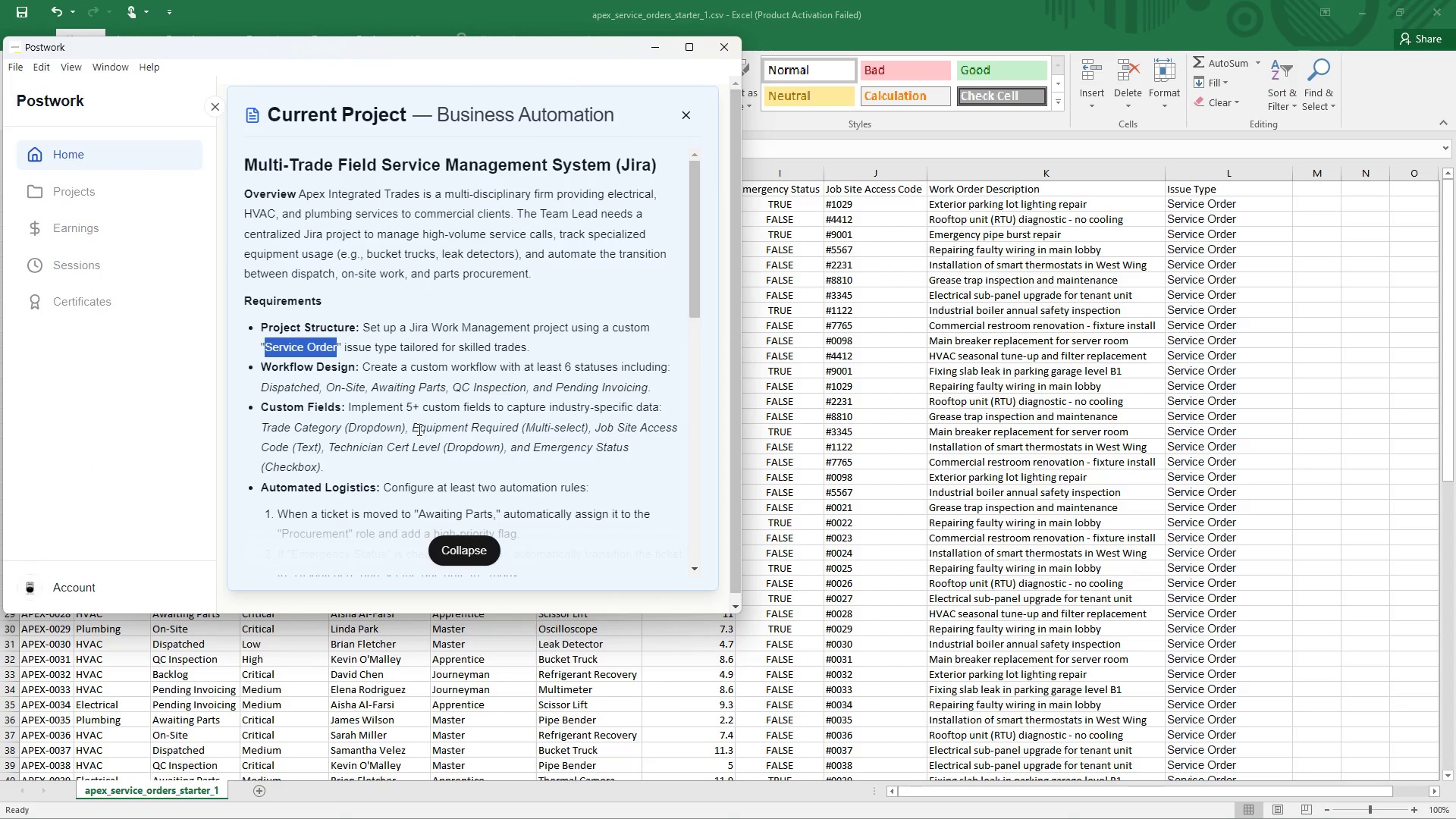 
left_click([663, 45])
 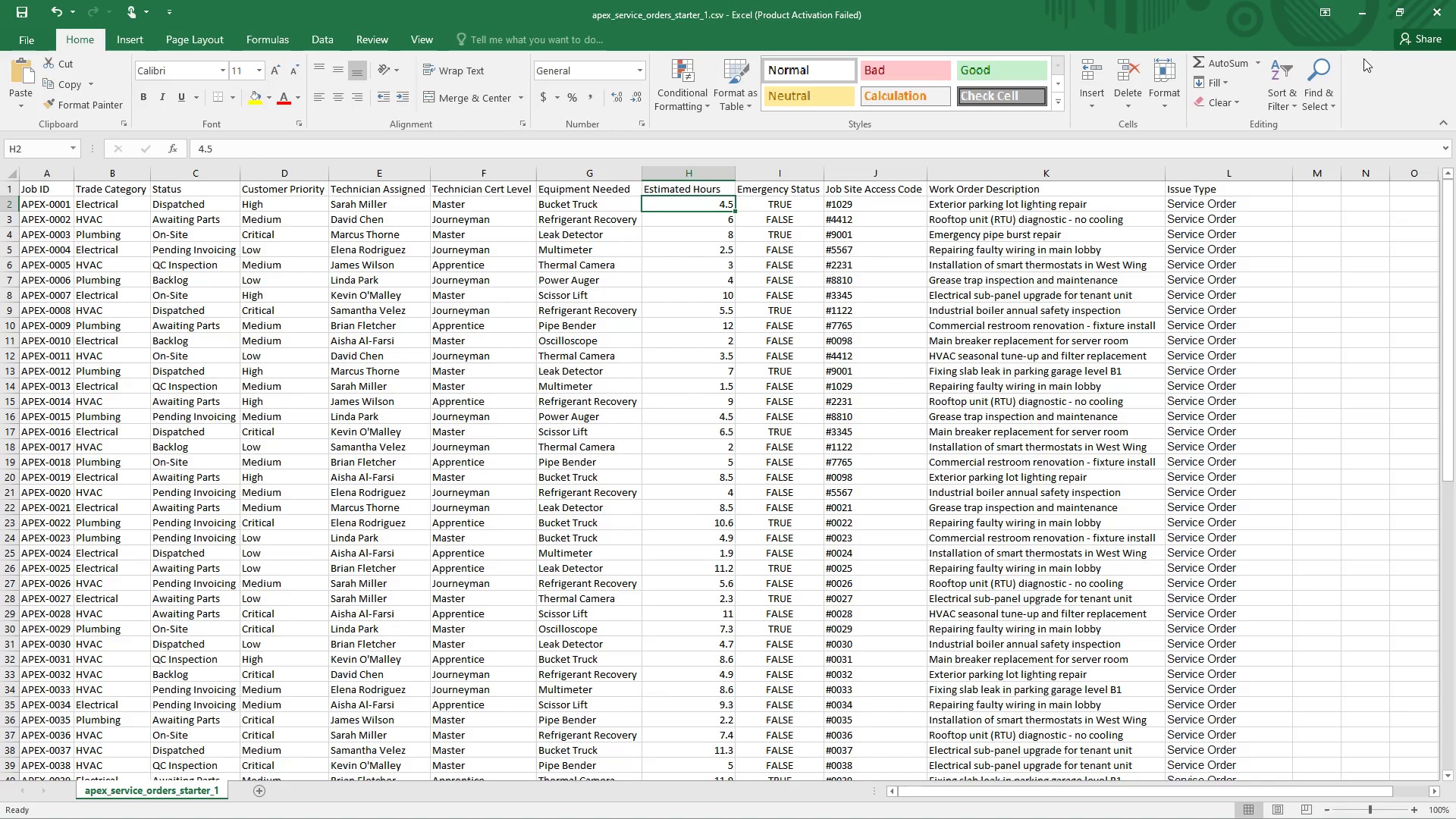 
left_click([1354, 11])
 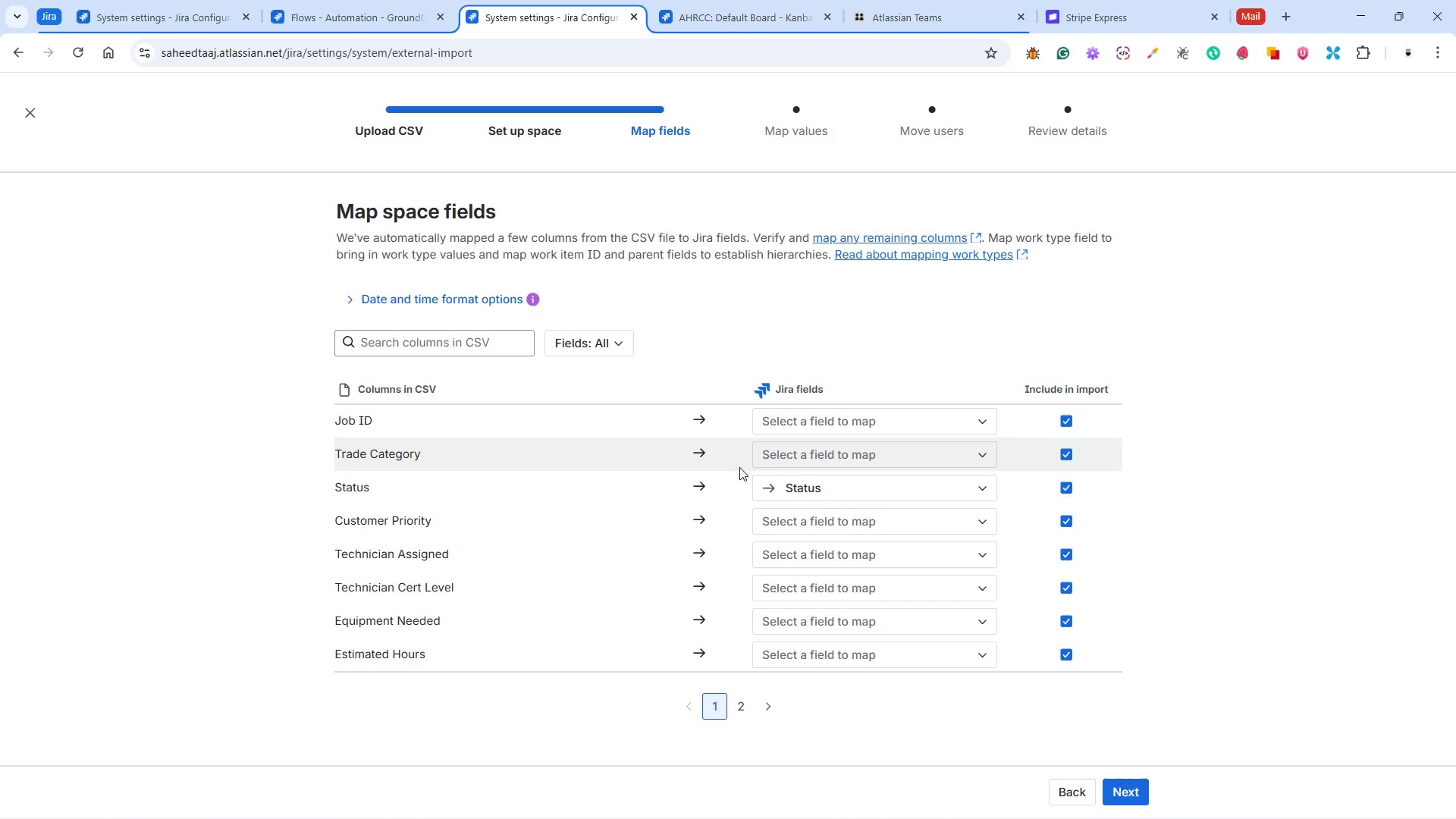 
left_click([828, 450])
 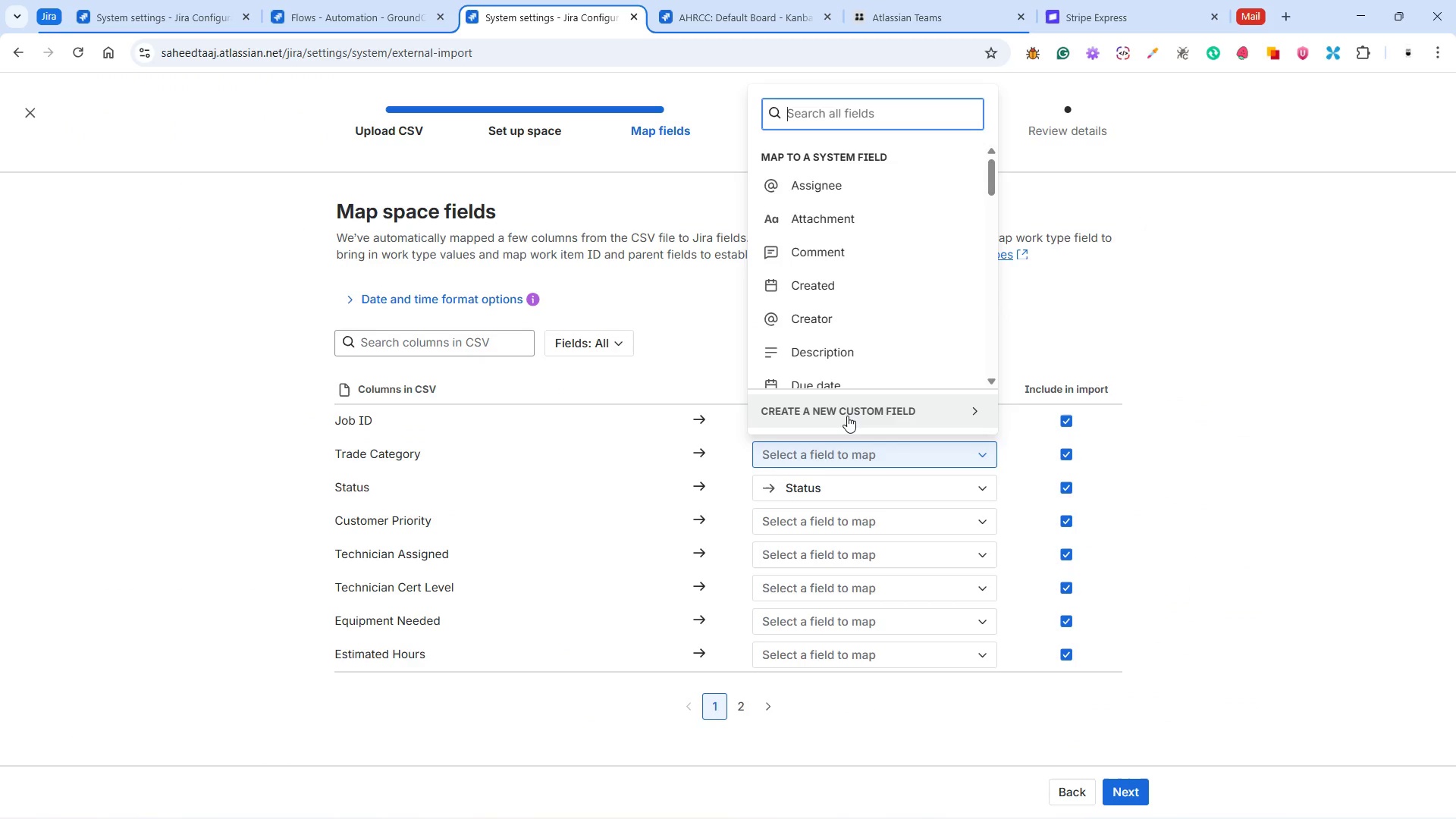 
left_click([847, 416])
 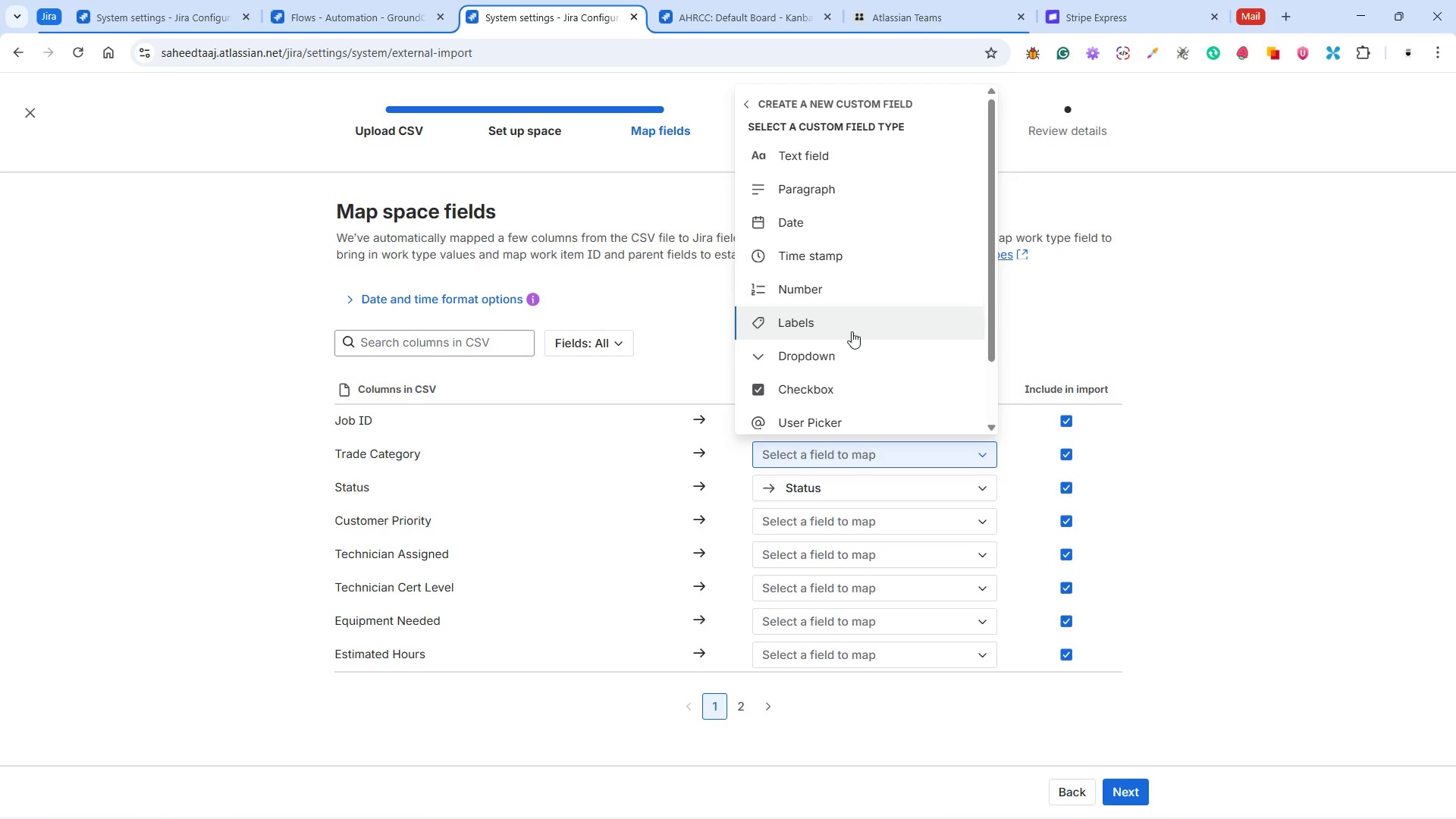 
scroll: coordinate [839, 357], scroll_direction: down, amount: 6.0
 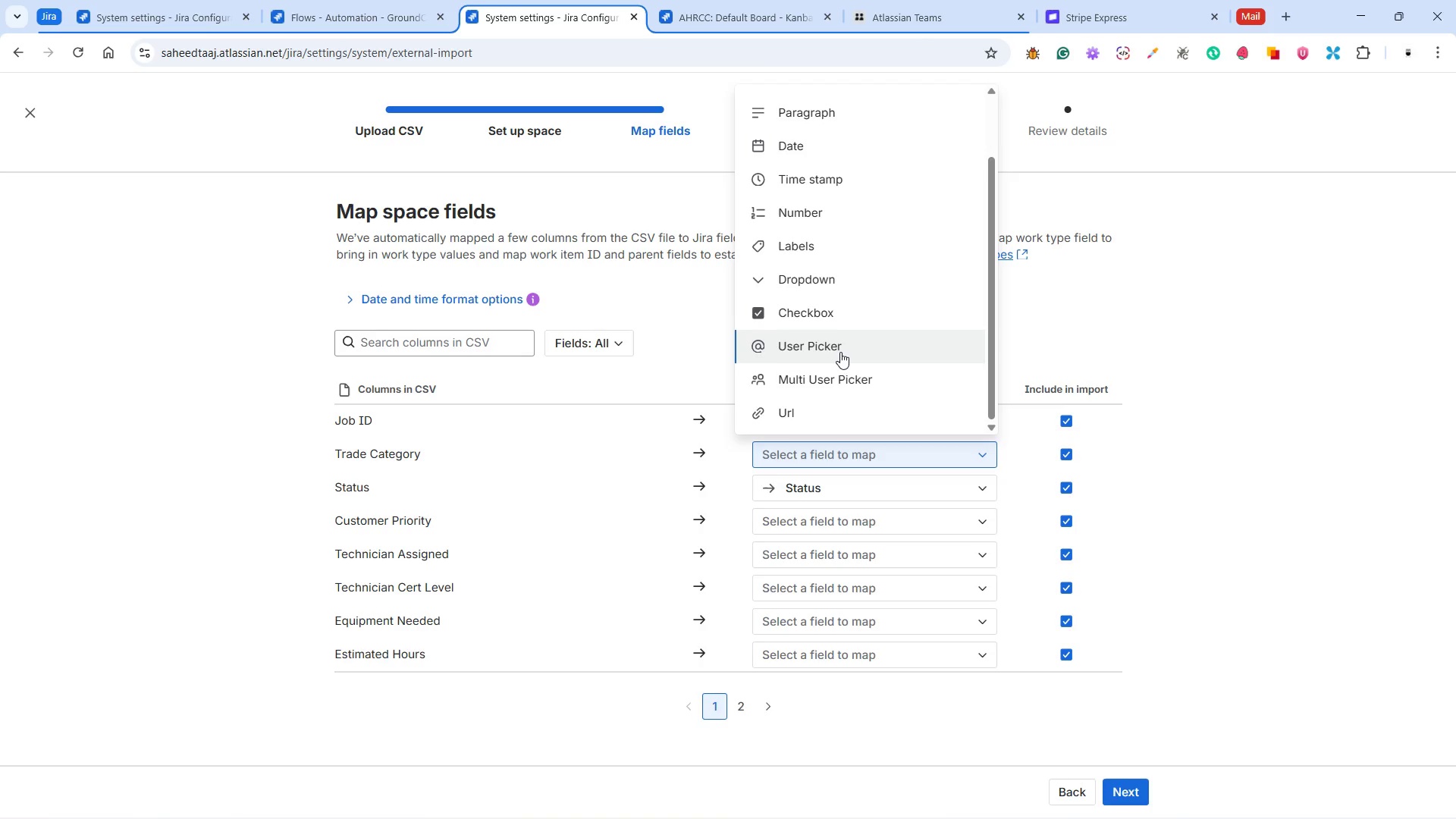 
left_click([832, 283])
 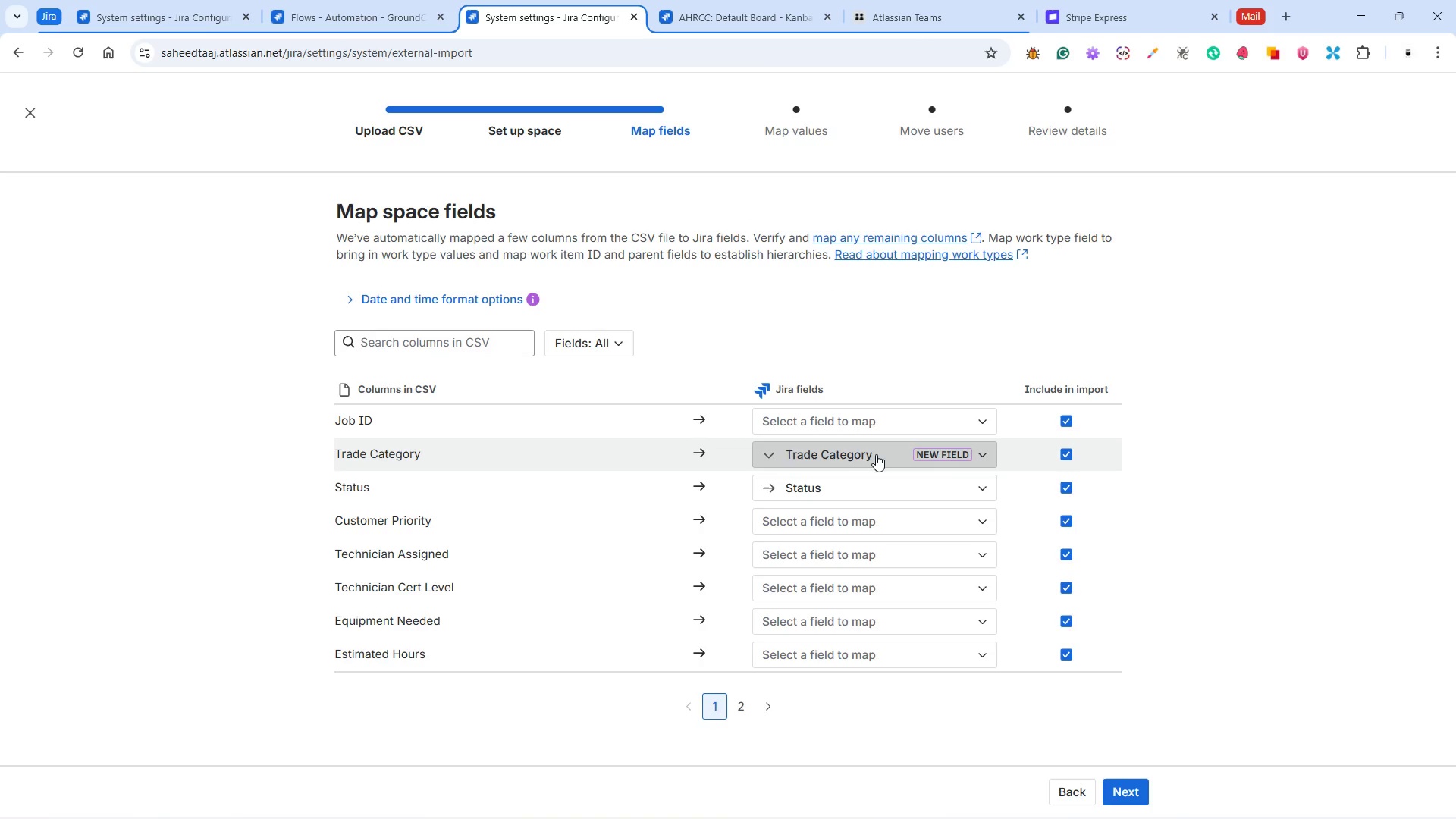 
wait(8.48)
 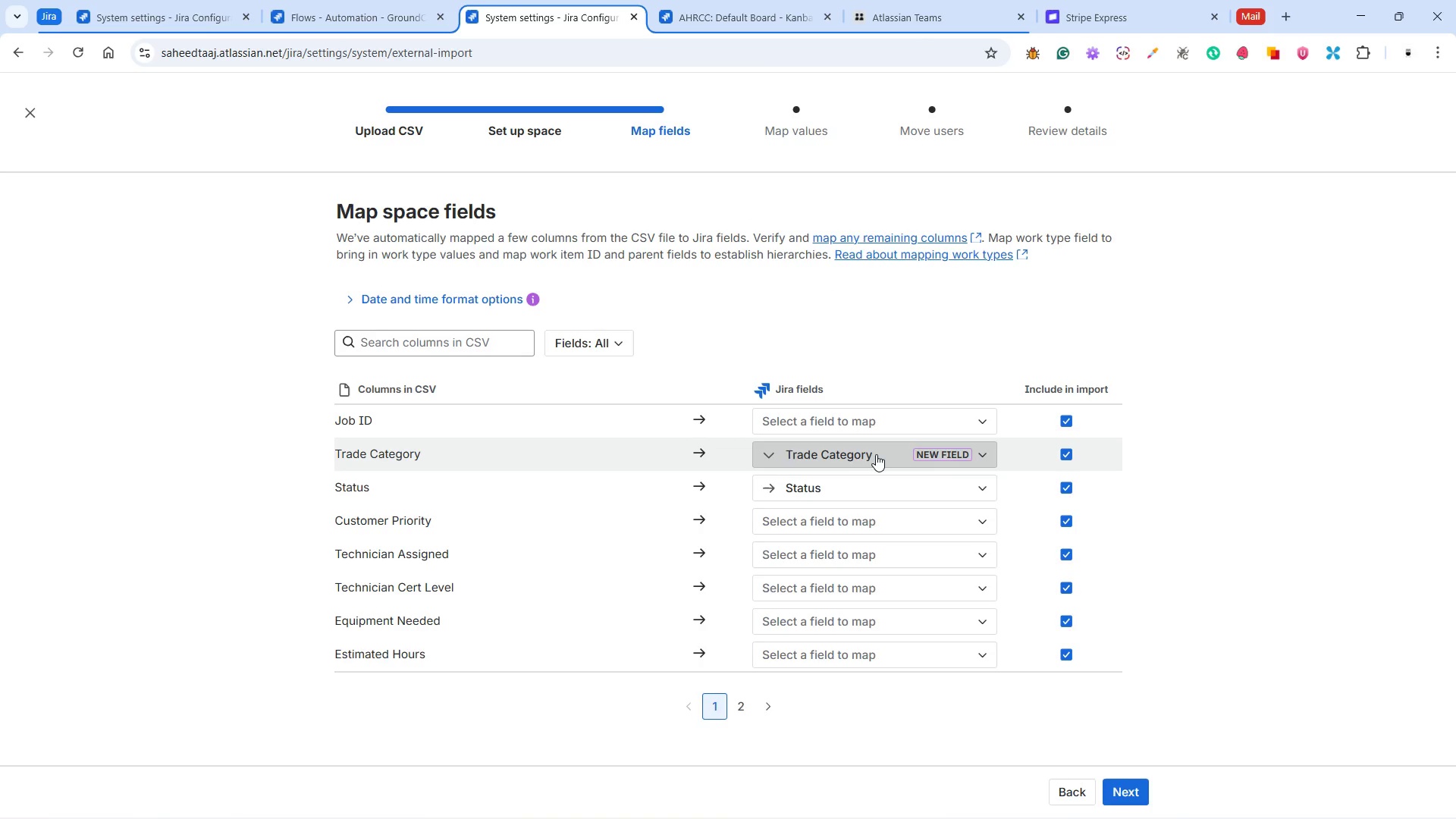 
left_click([1068, 485])
 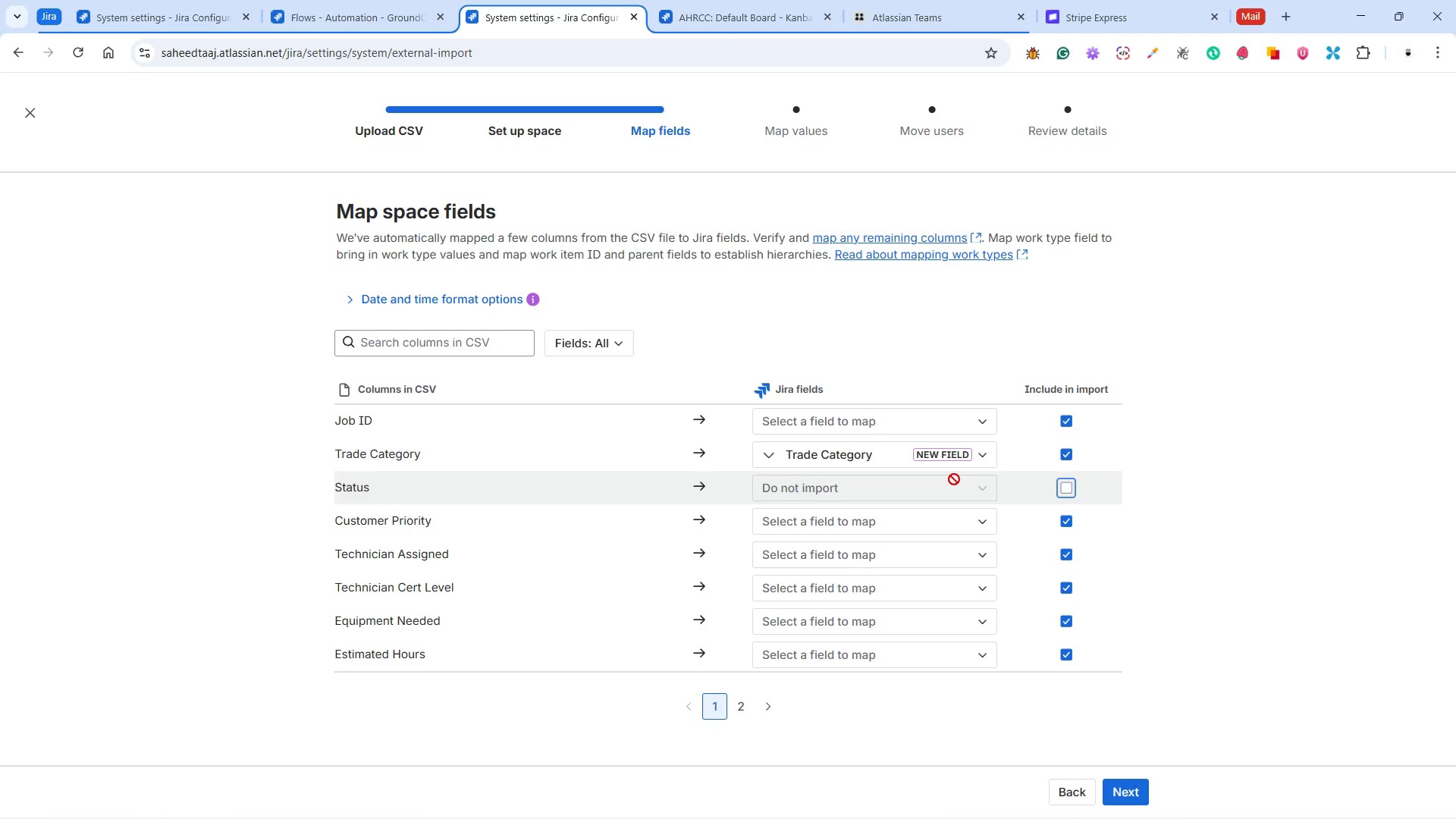 
wait(12.94)
 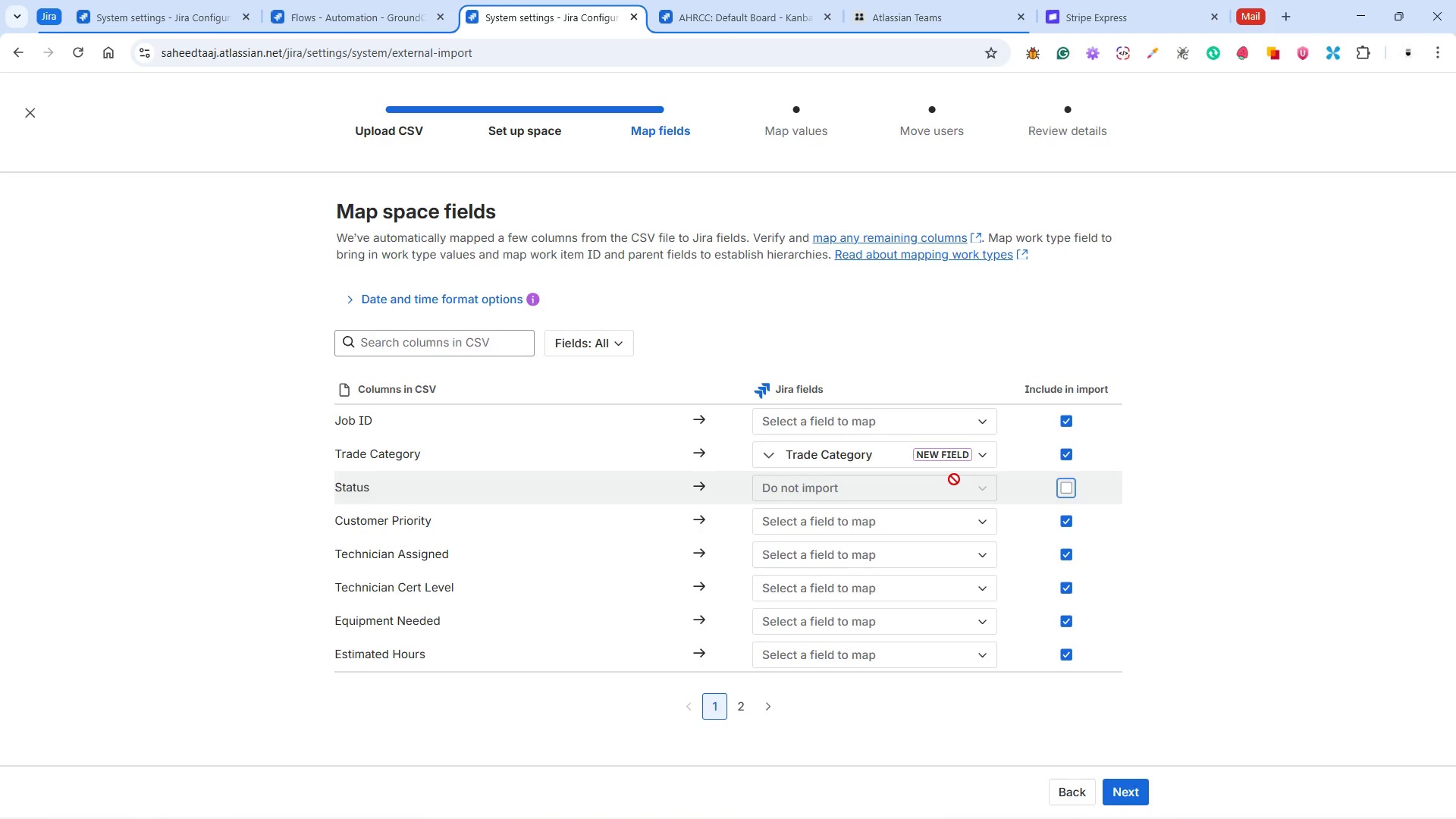 
left_click([1006, 799])
 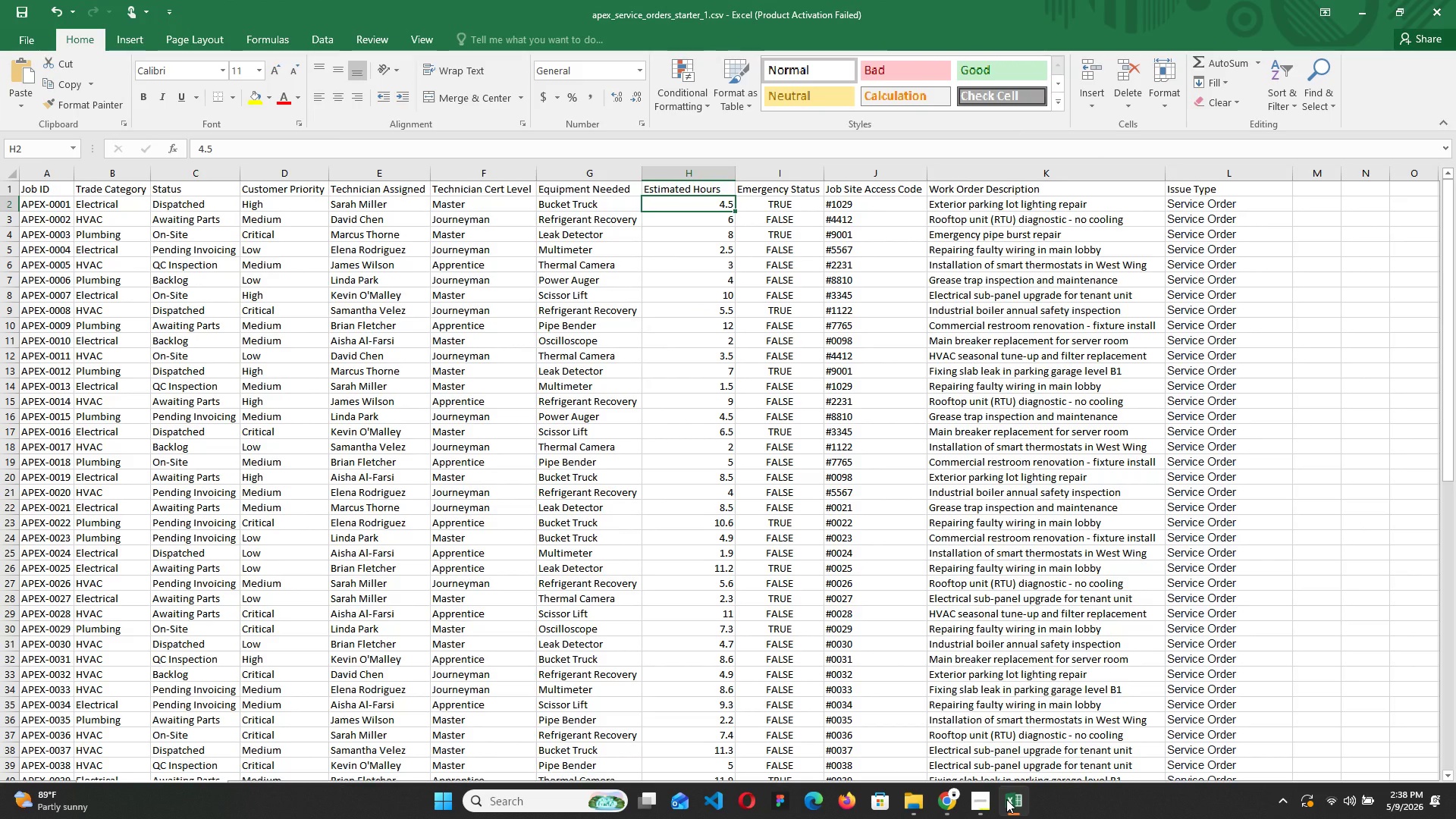 
wait(7.38)
 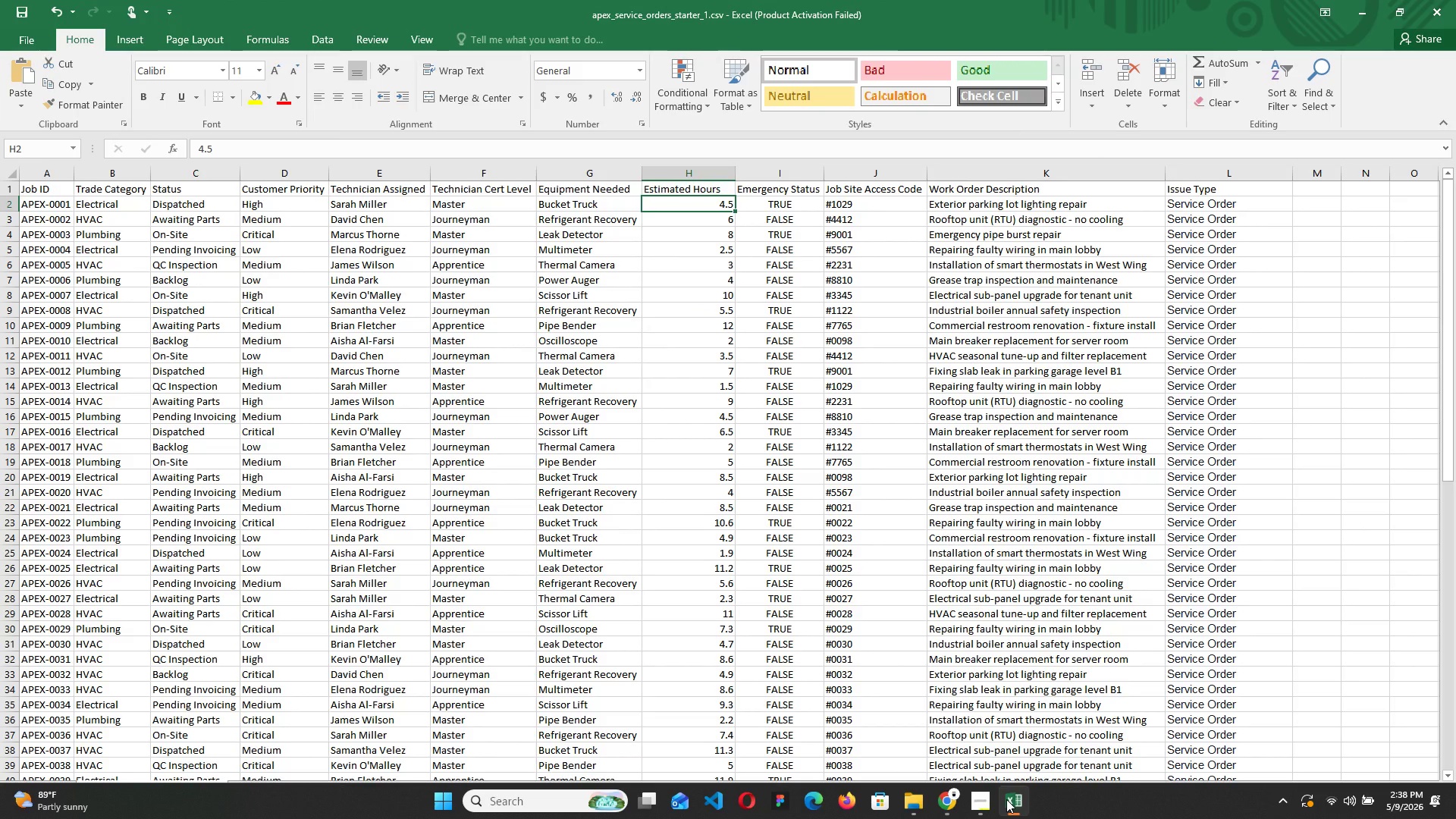 
left_click([1010, 800])
 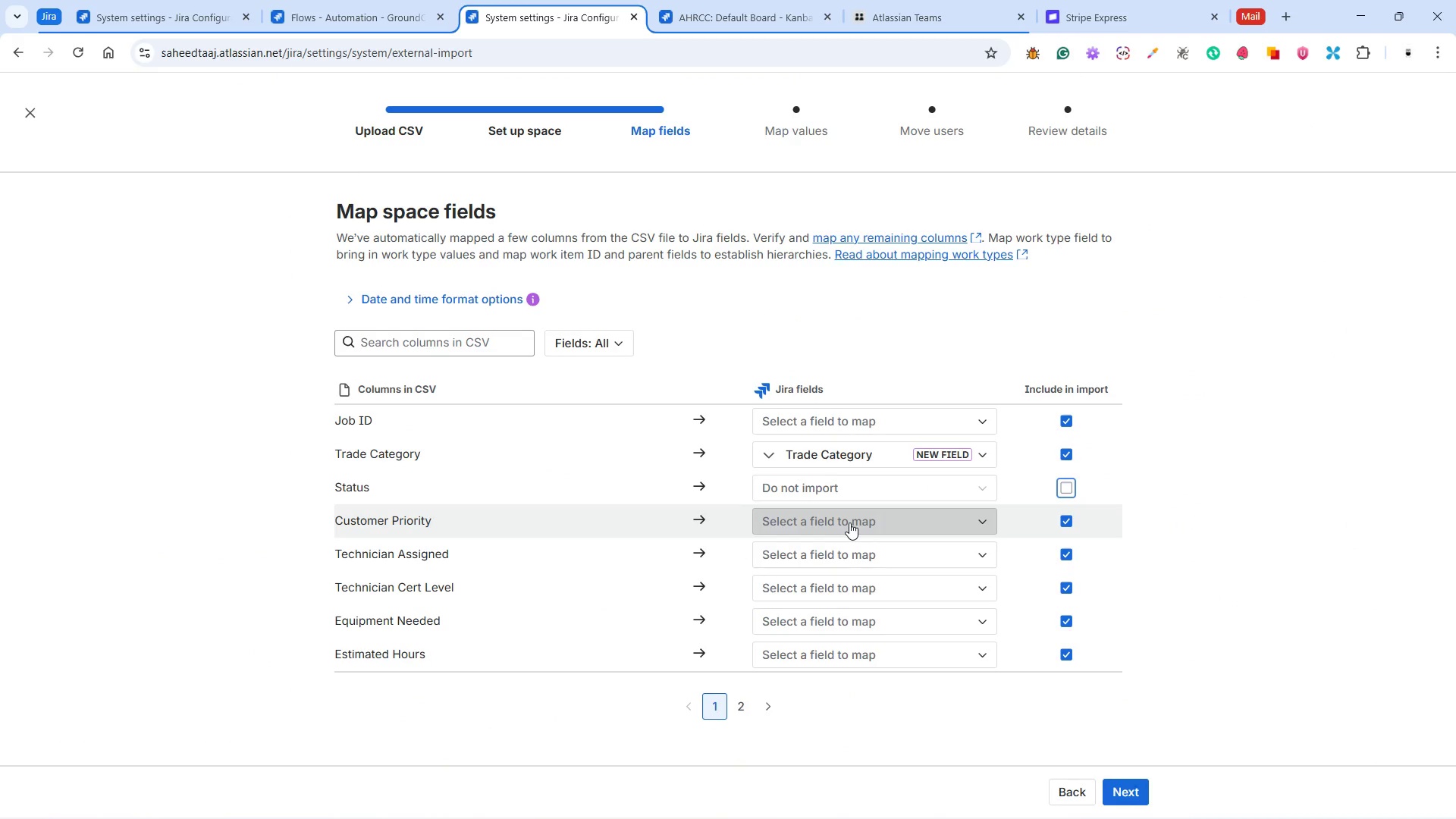 
wait(8.56)
 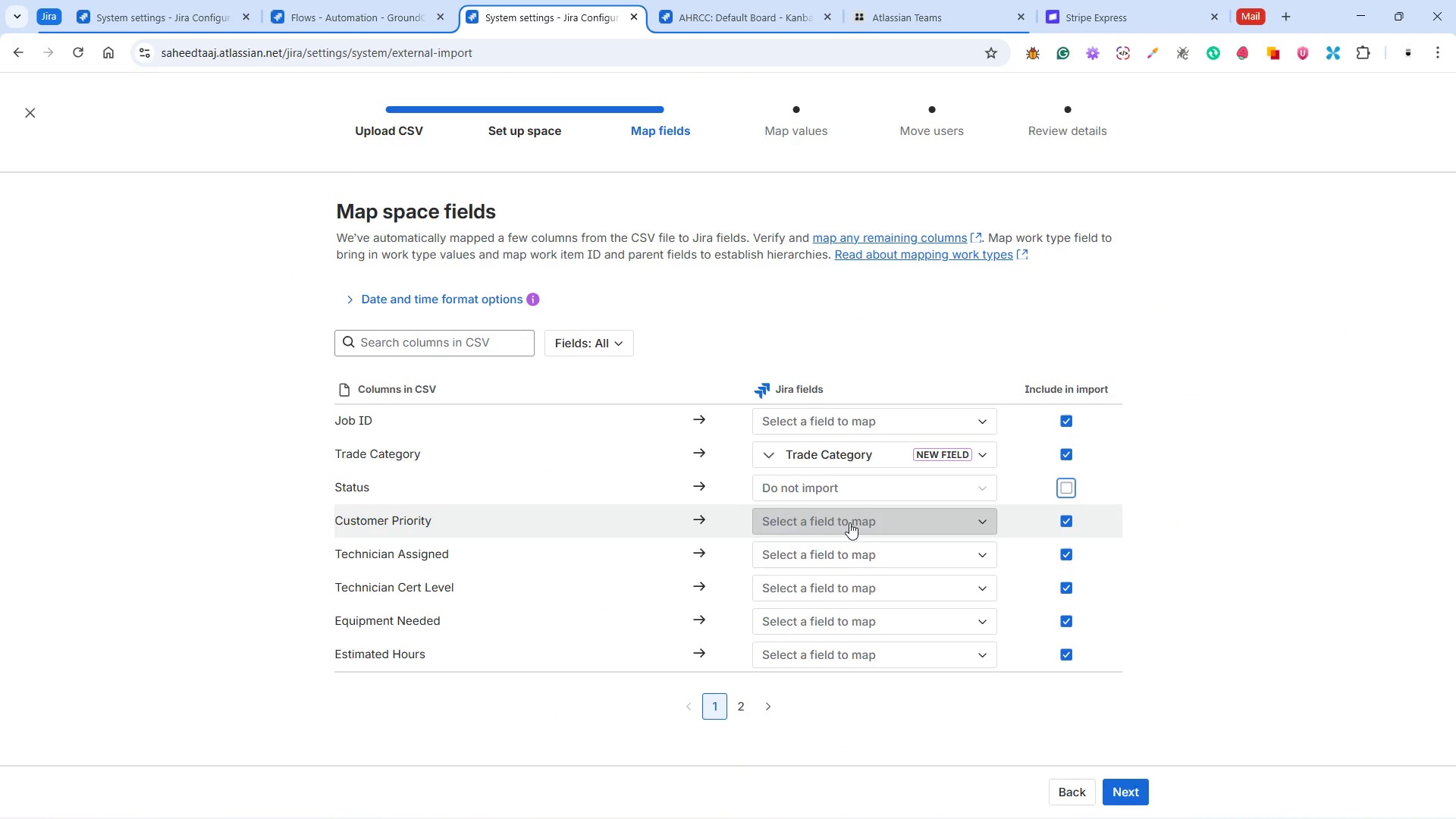 
left_click([1006, 796])
 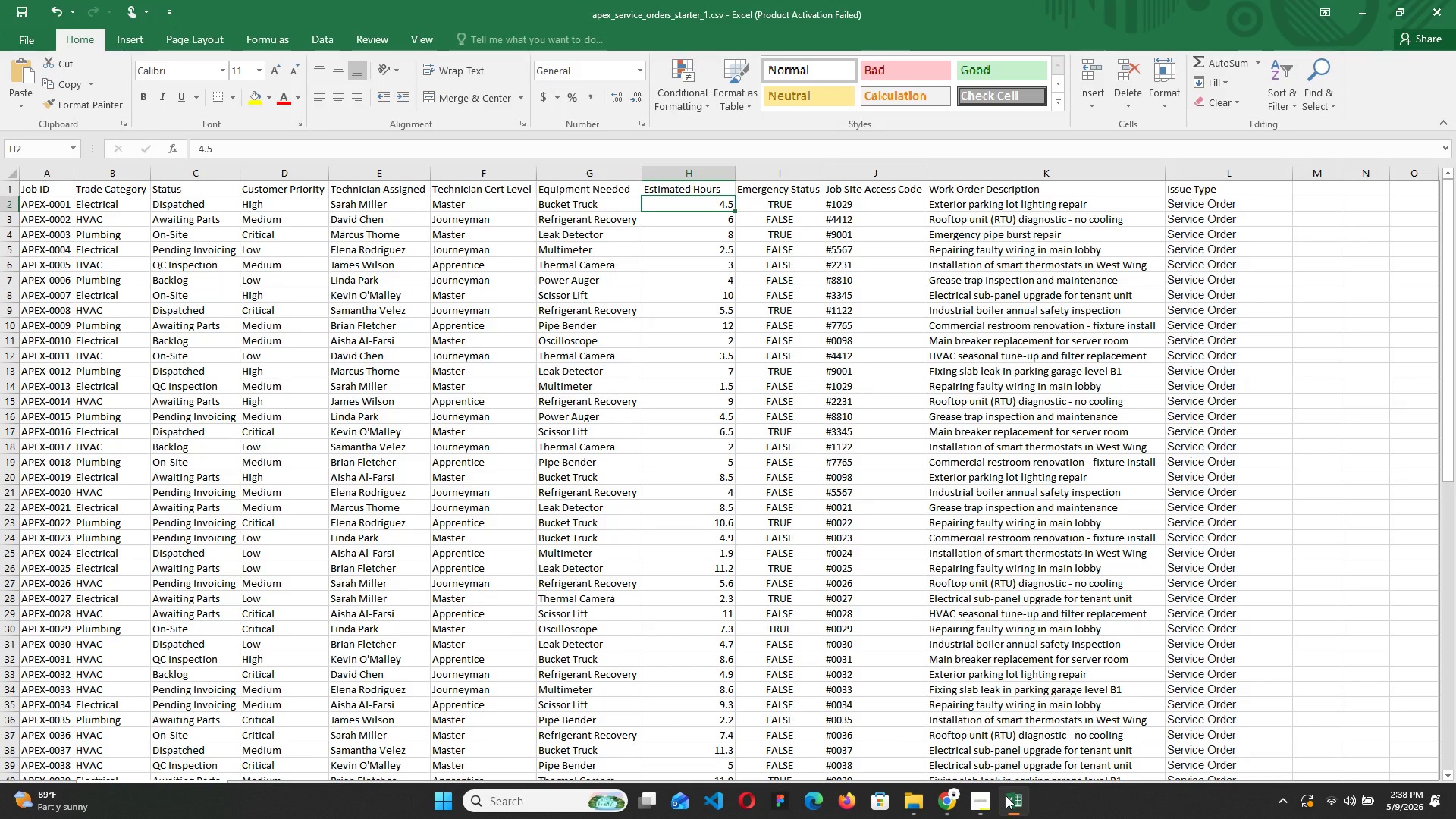 
left_click([1006, 795])
 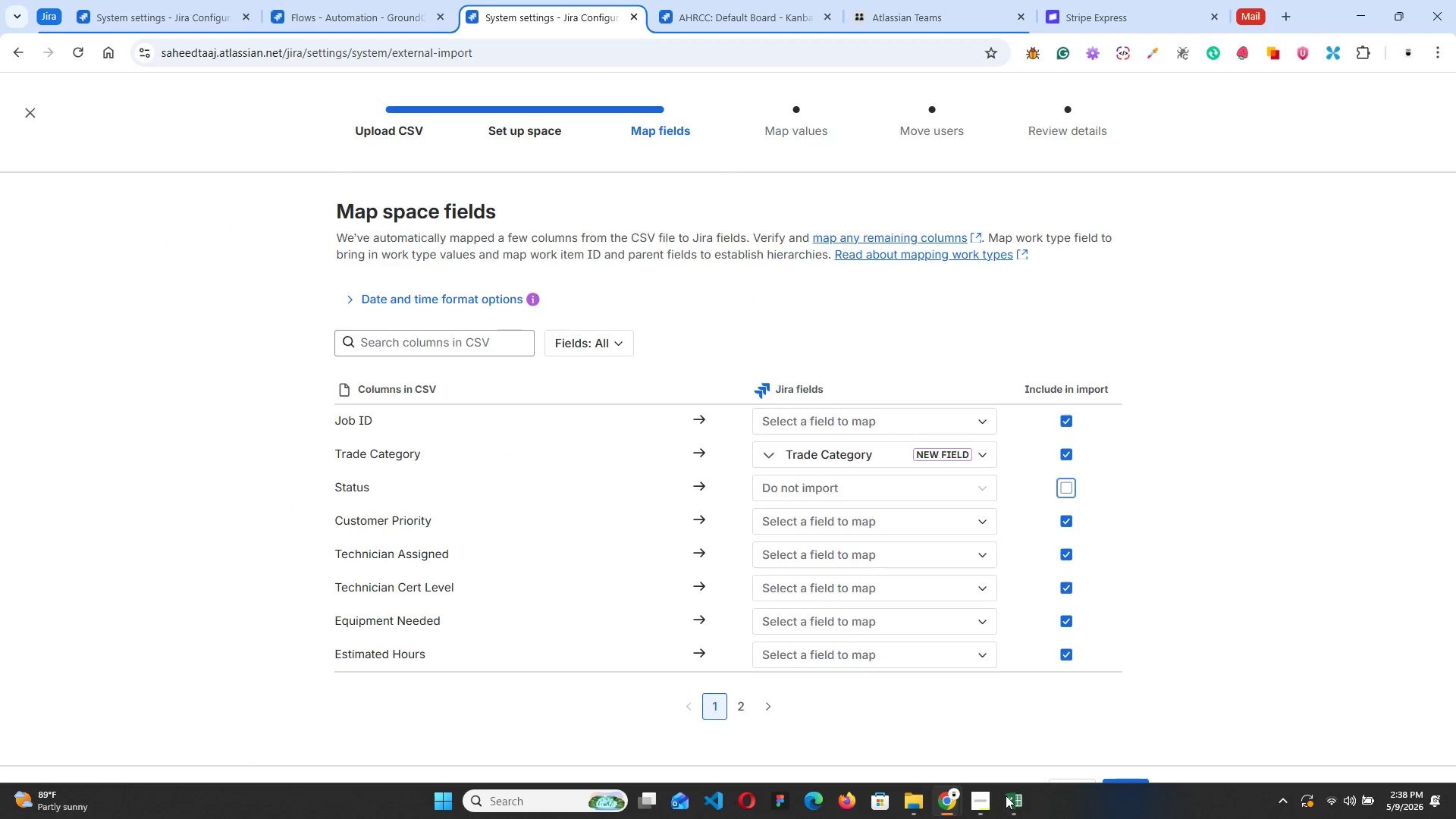 
left_click([1006, 795])
 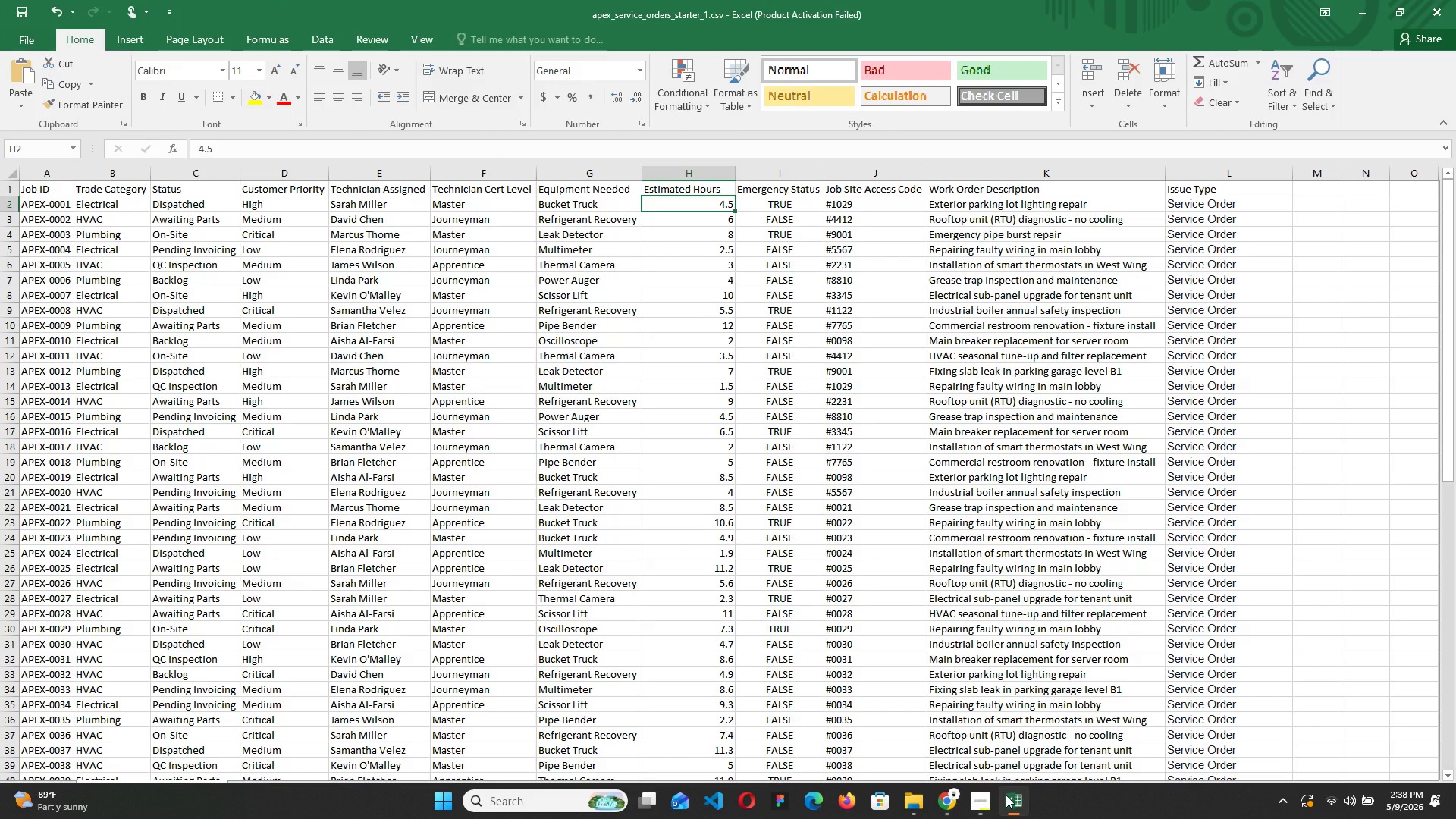 
left_click([1006, 795])
 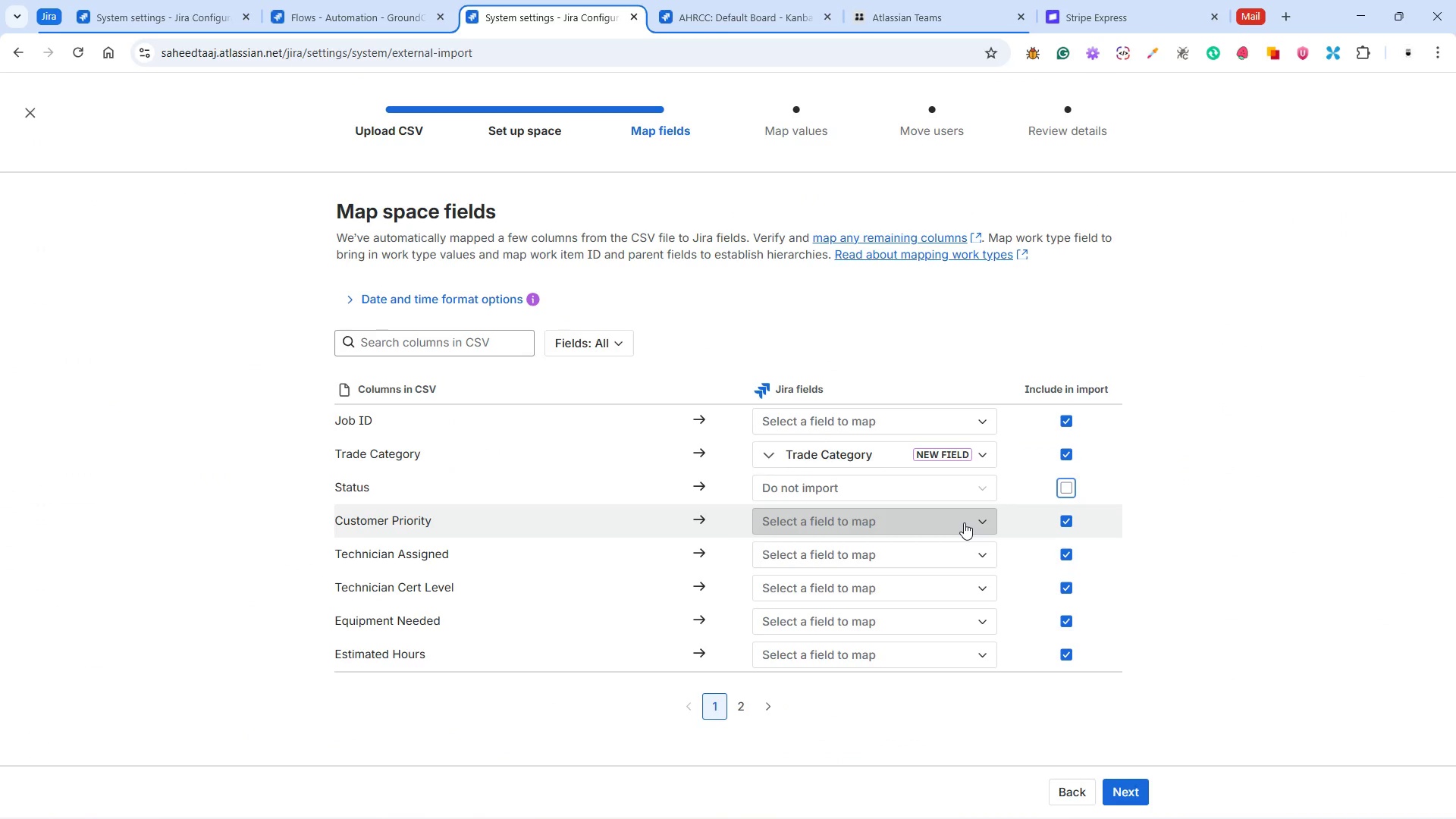 
left_click([968, 521])
 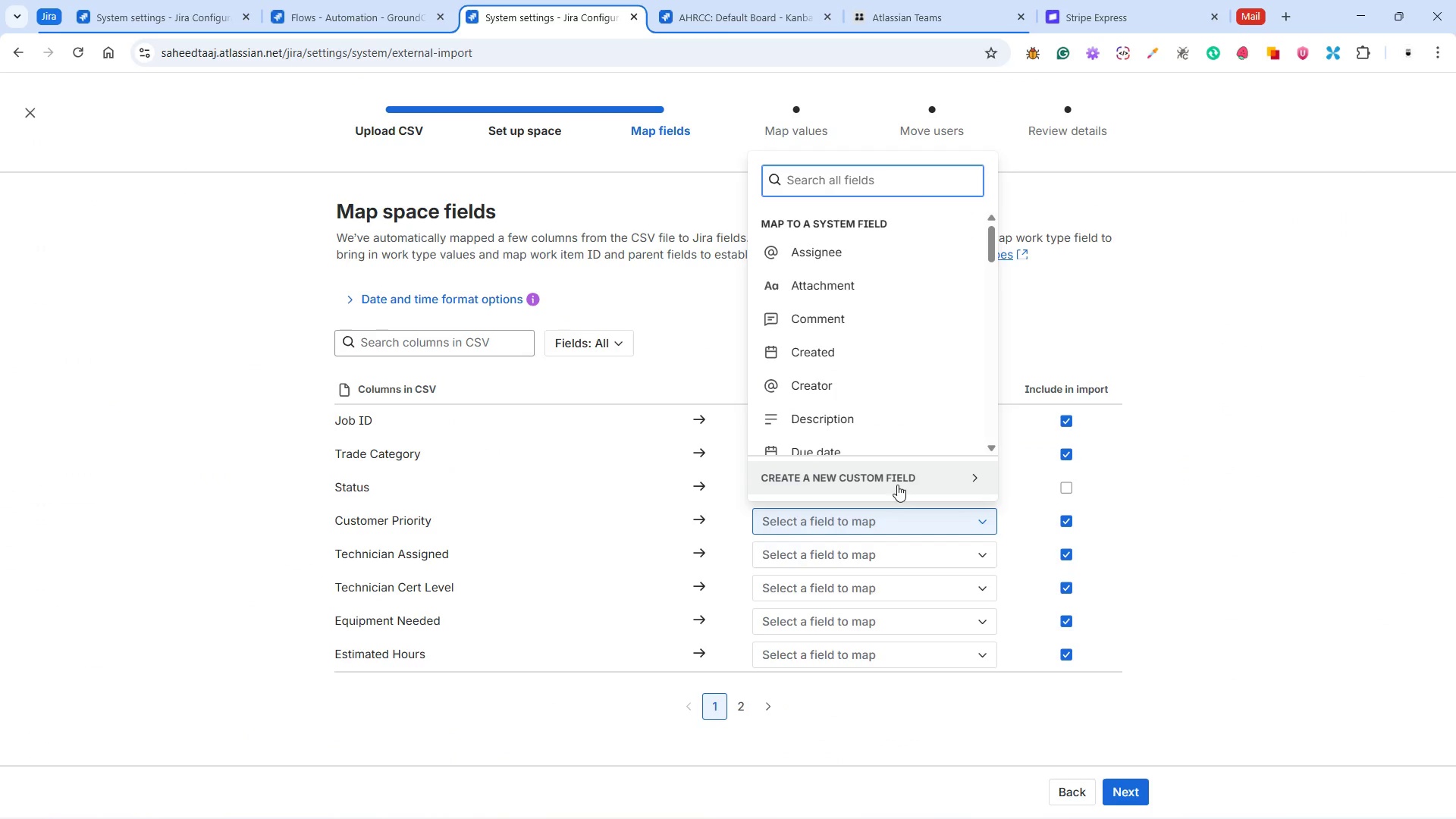 
left_click([891, 469])
 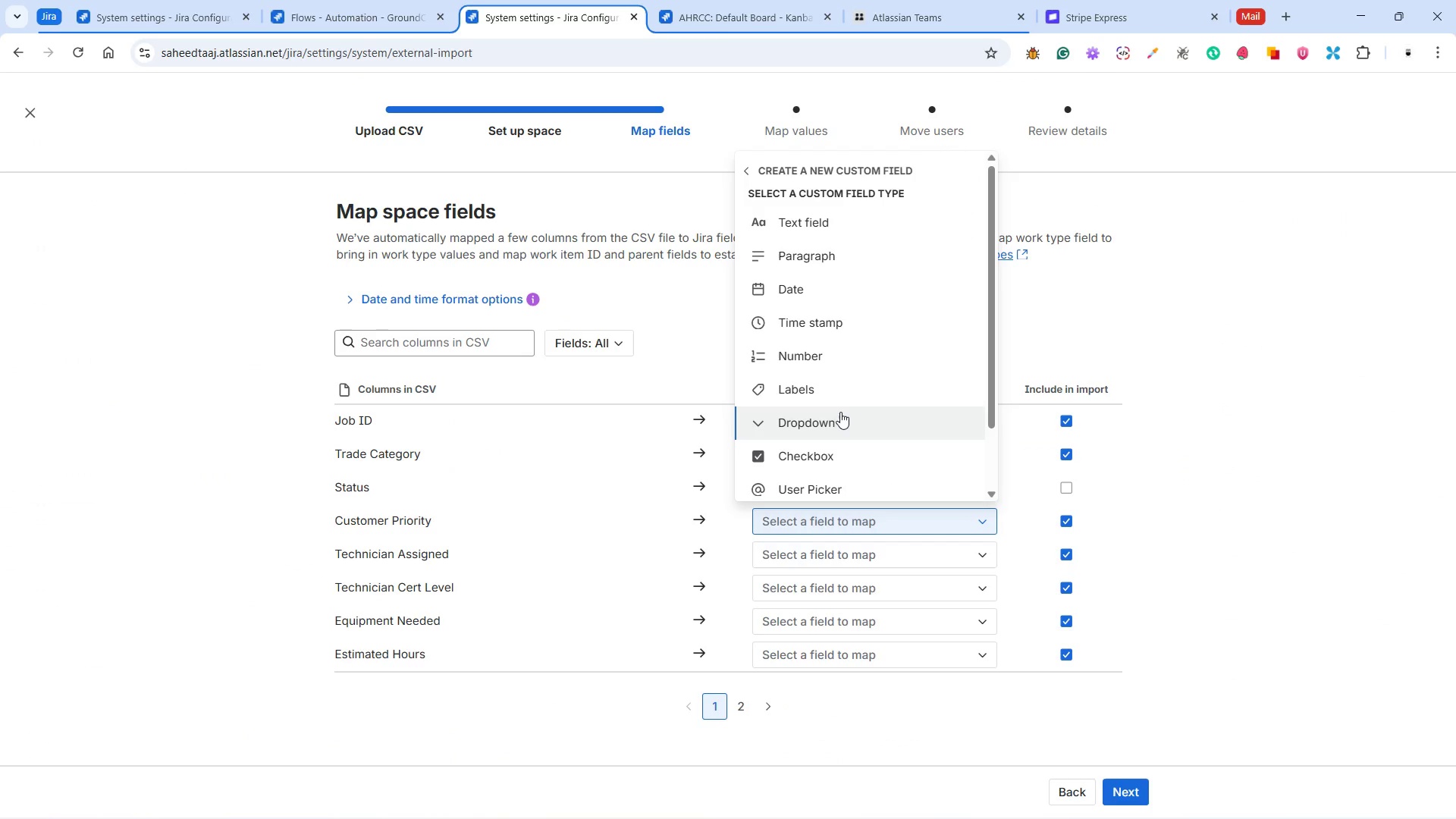 
left_click([839, 416])
 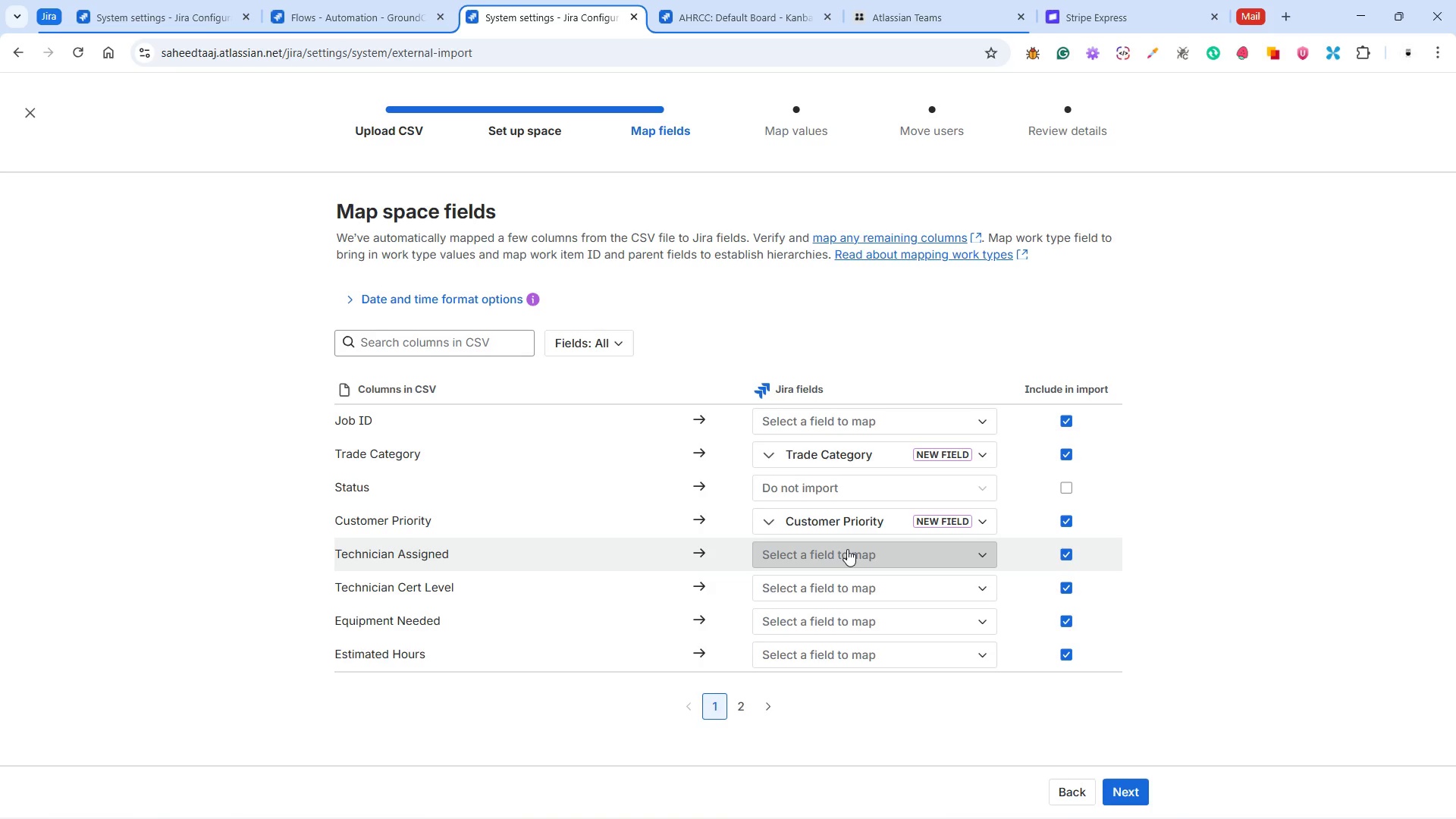 
wait(8.89)
 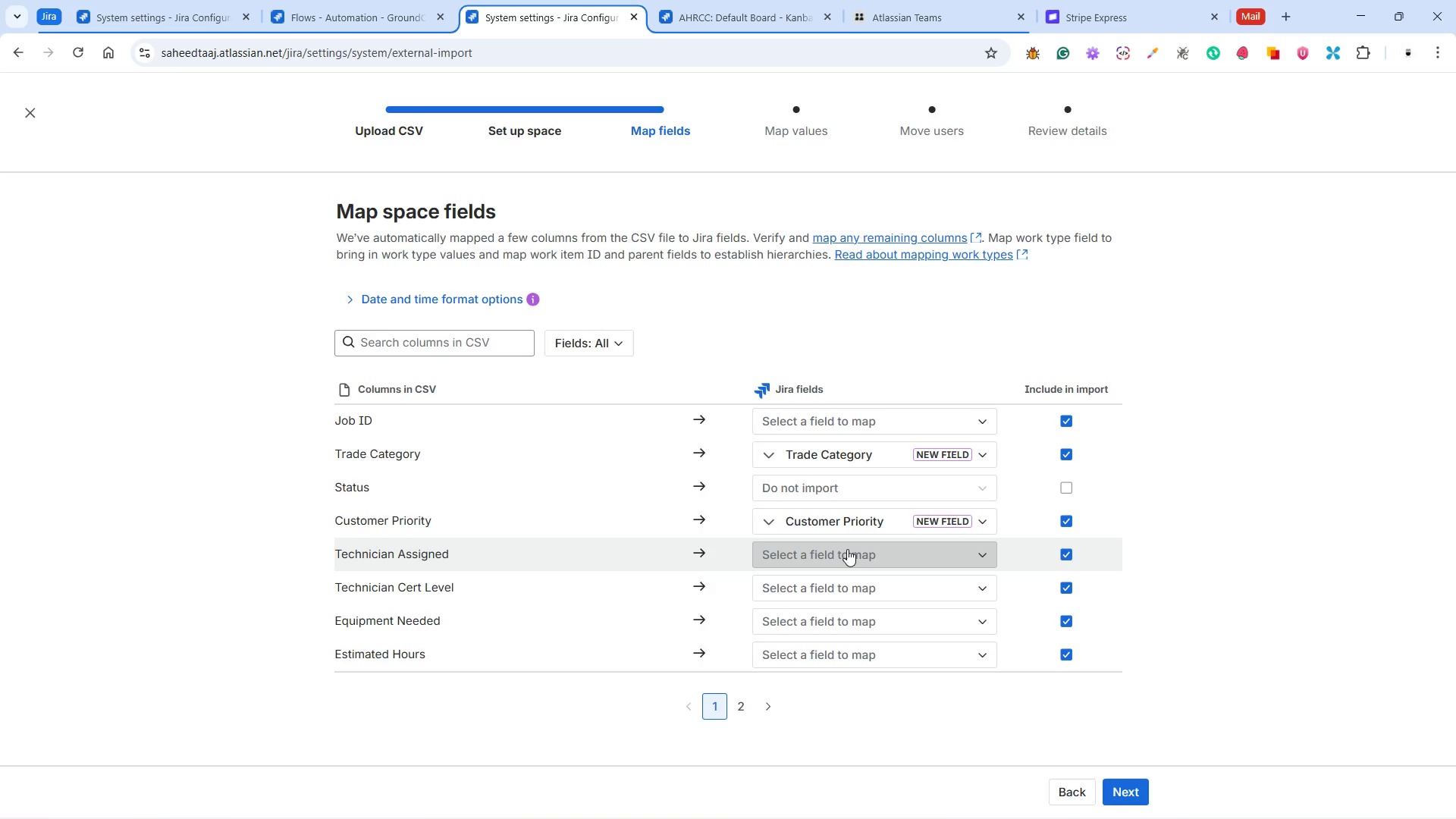 
left_click([1015, 801])
 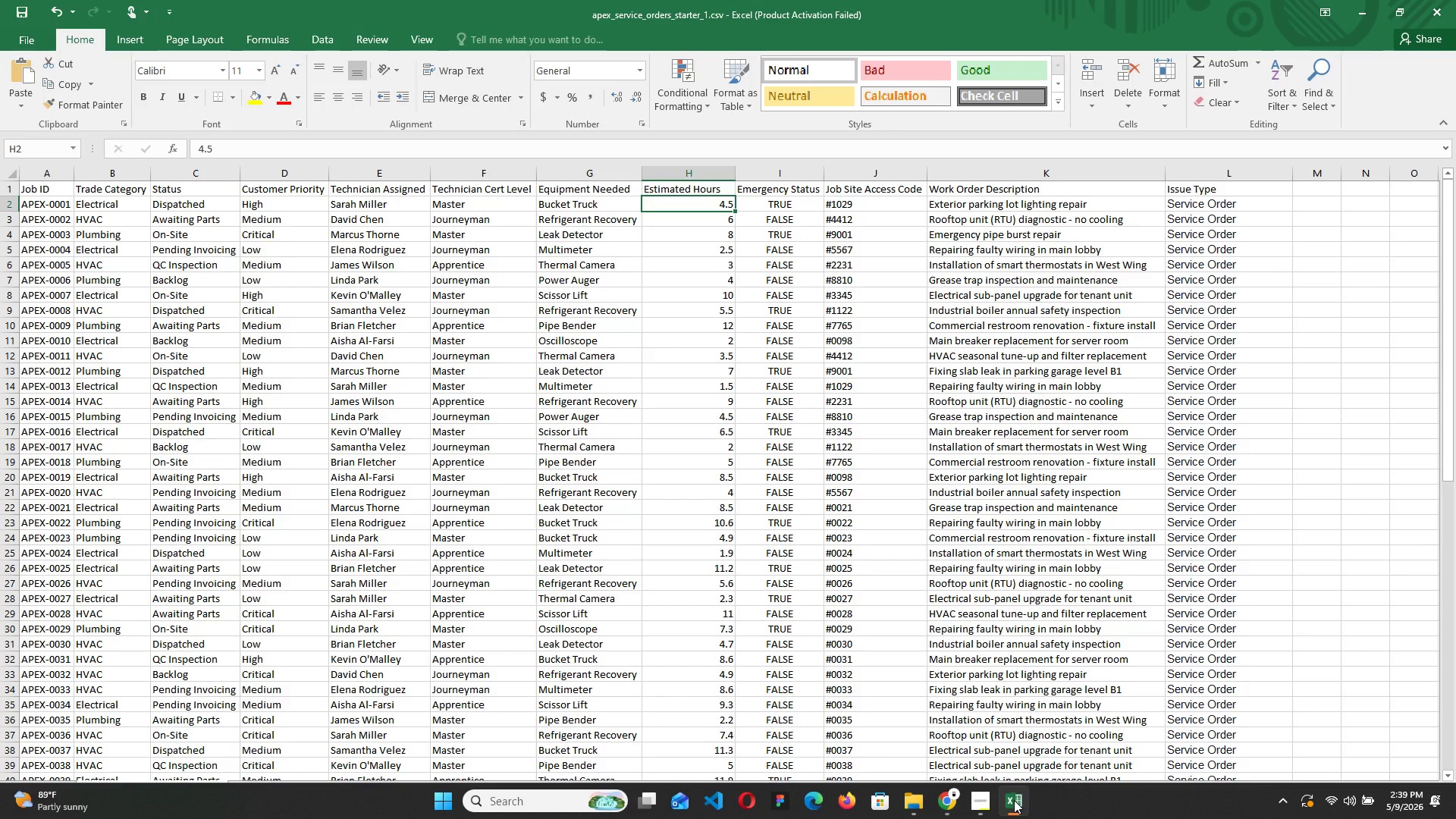 
left_click([1014, 800])
 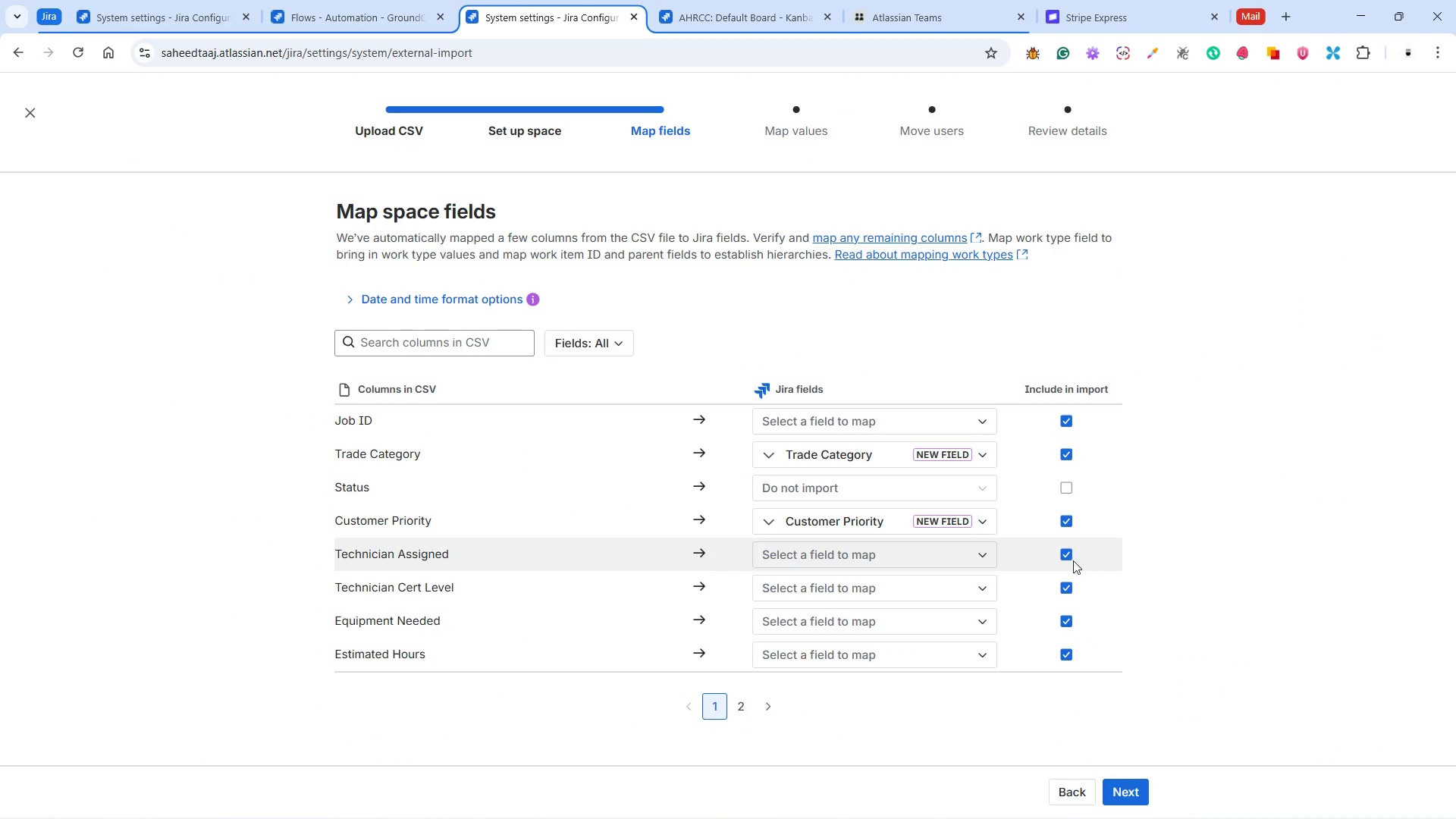 
left_click([1064, 557])
 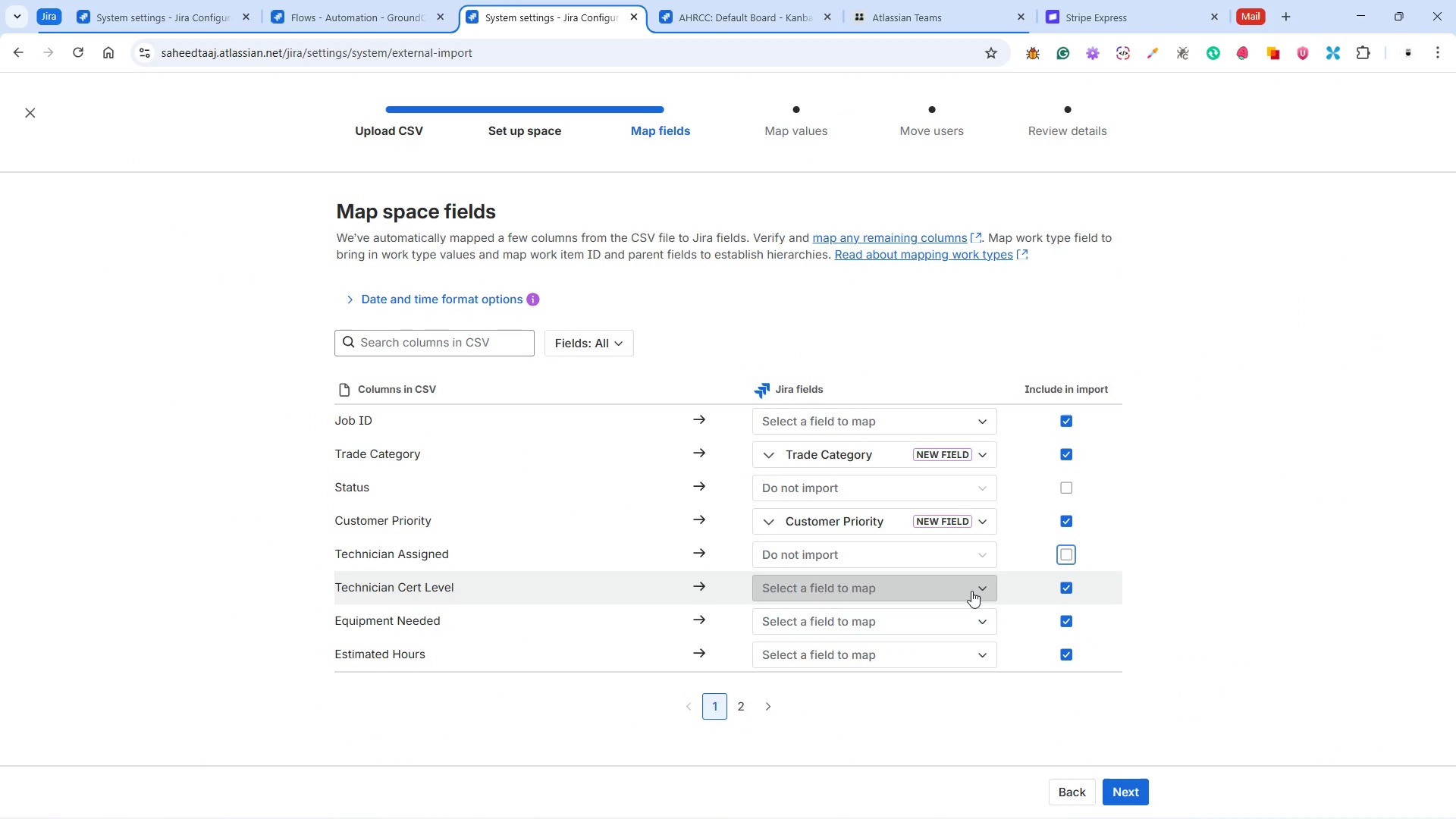 
wait(5.56)
 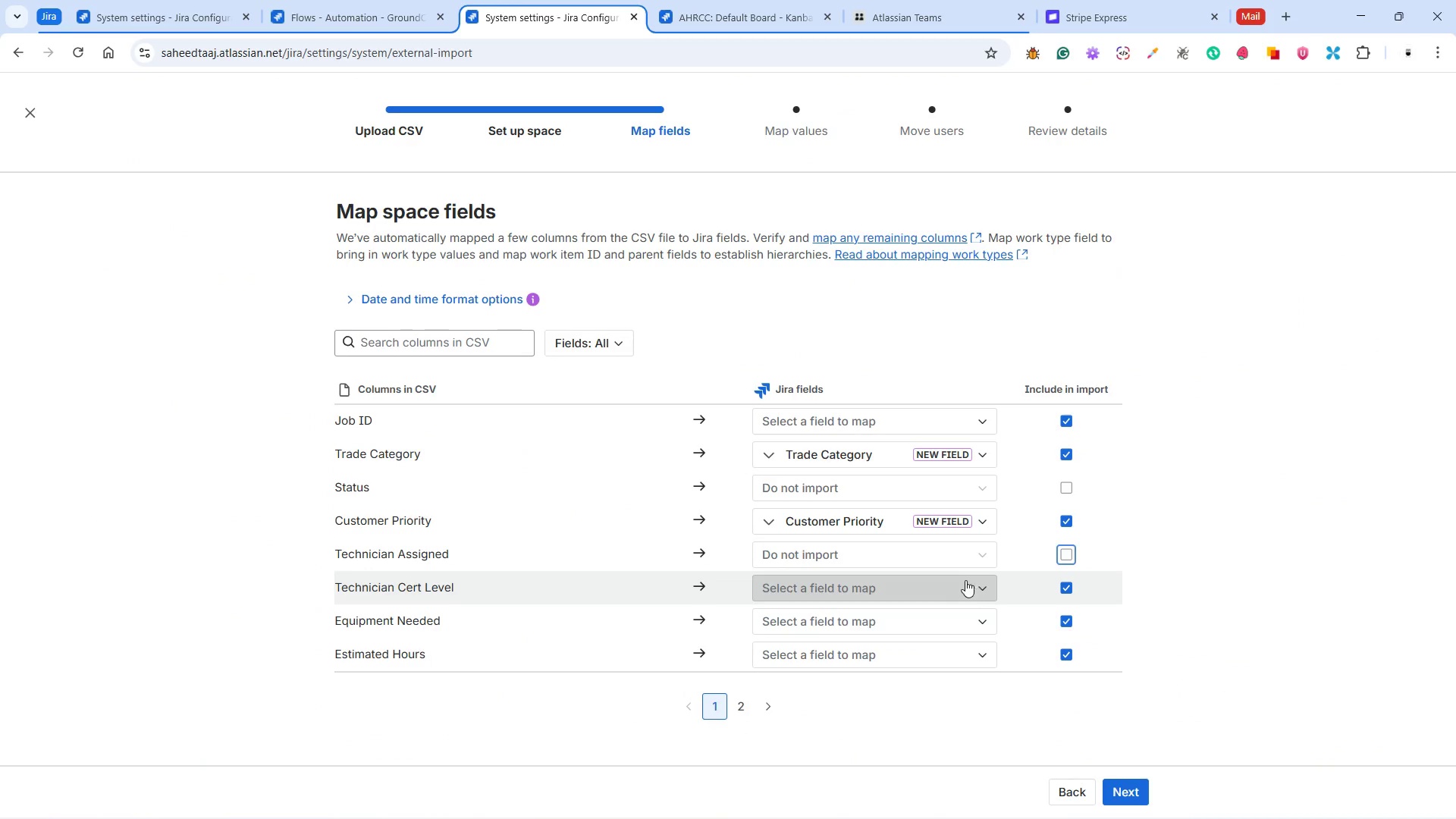 
left_click([976, 794])